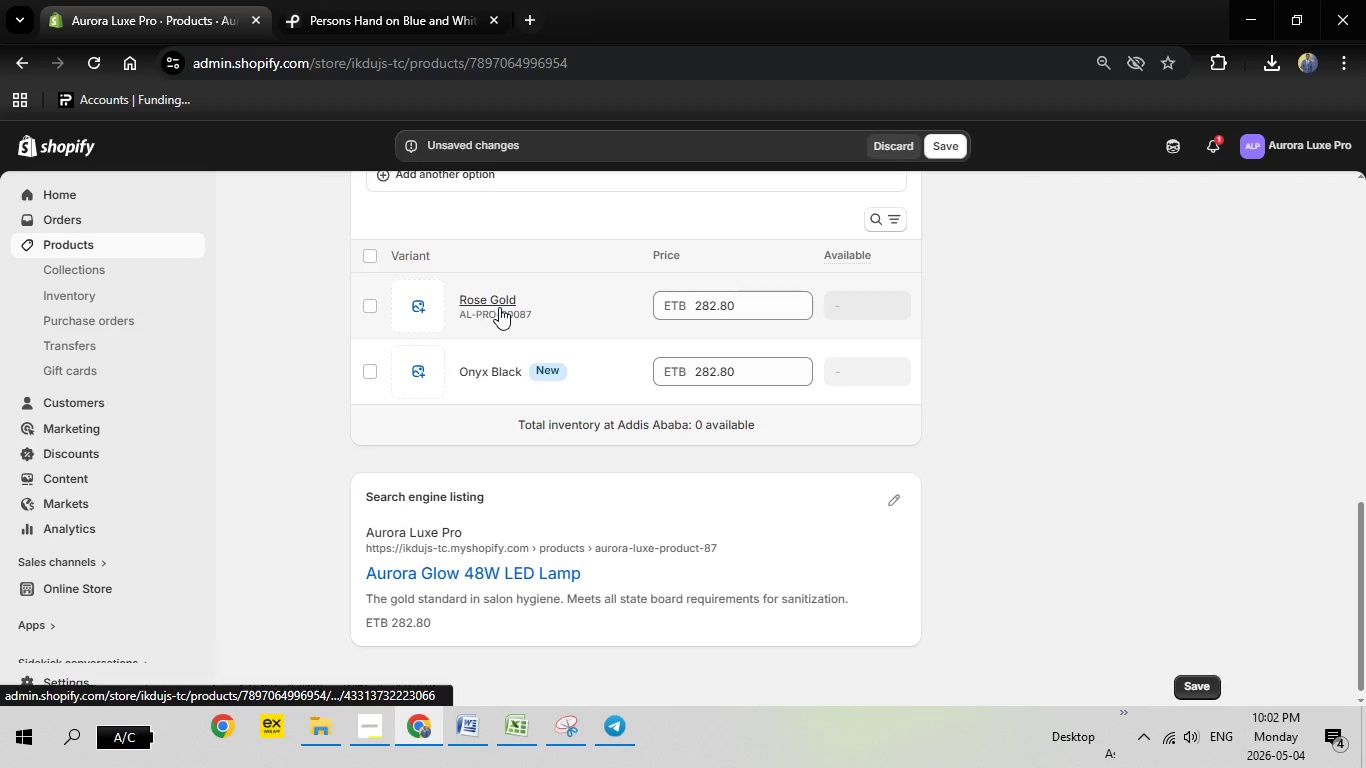 
left_click([498, 307])
 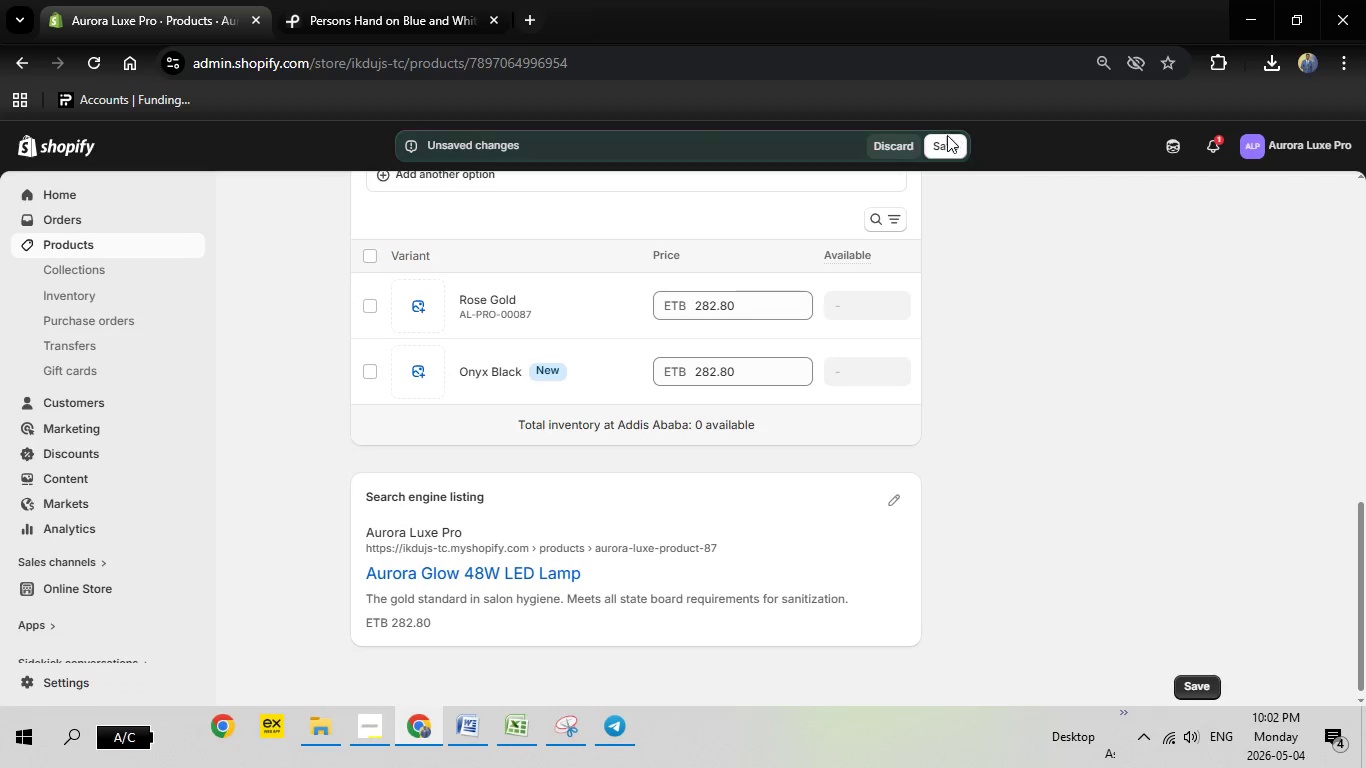 
left_click([937, 147])
 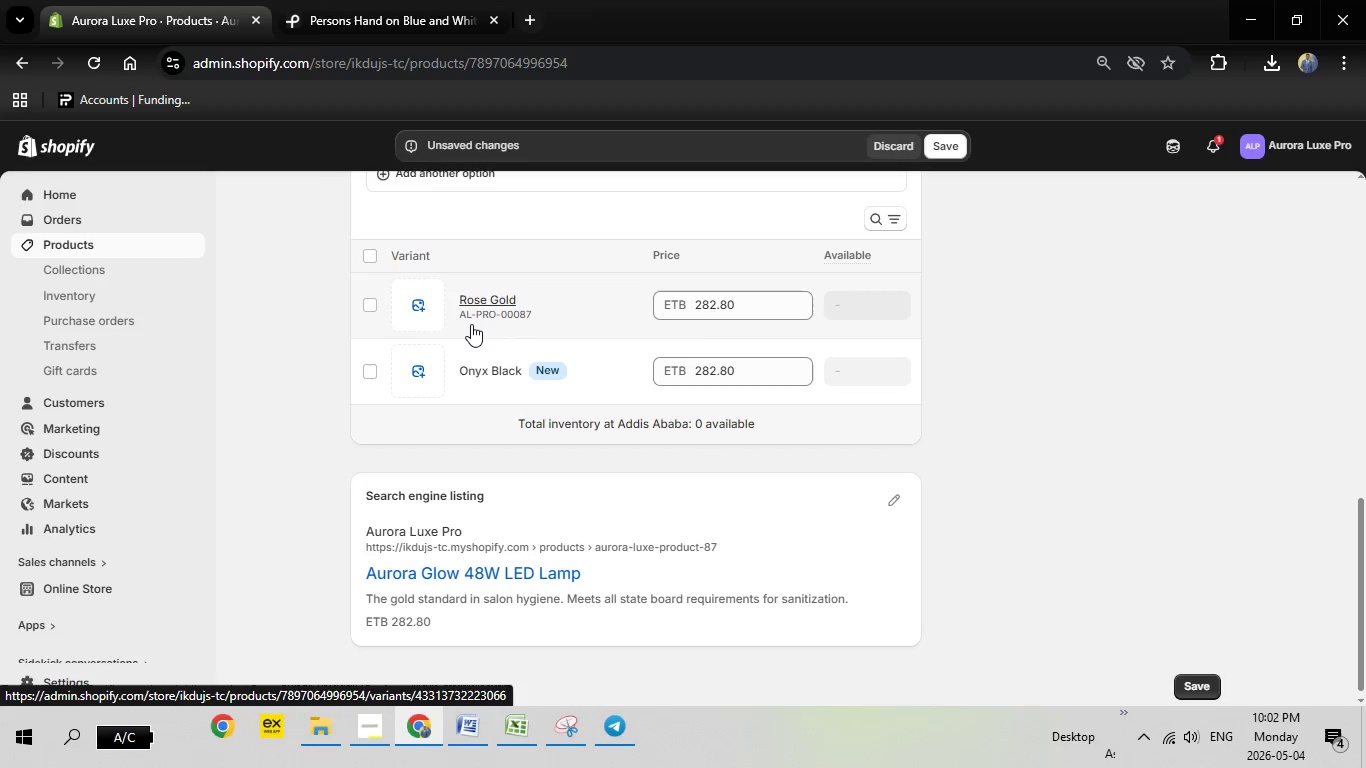 
wait(30.88)
 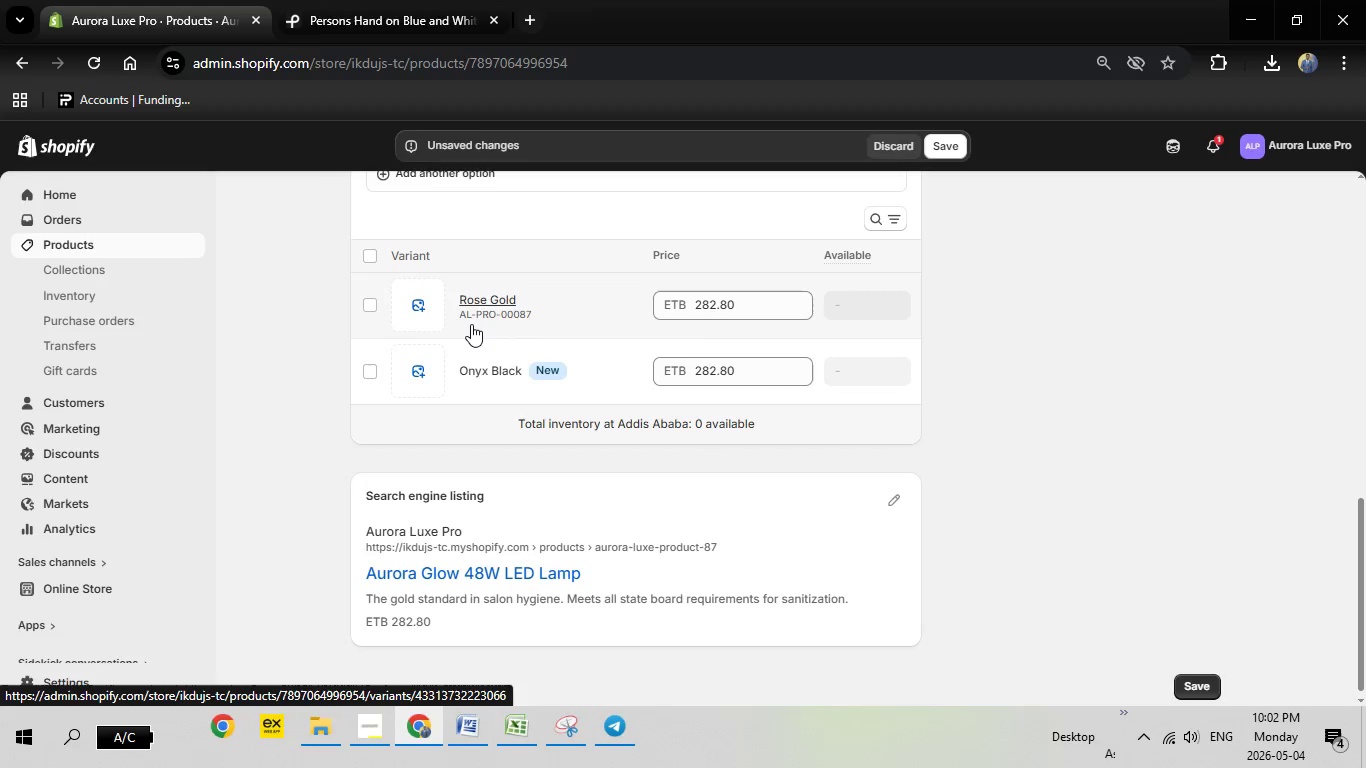 
left_click([502, 296])
 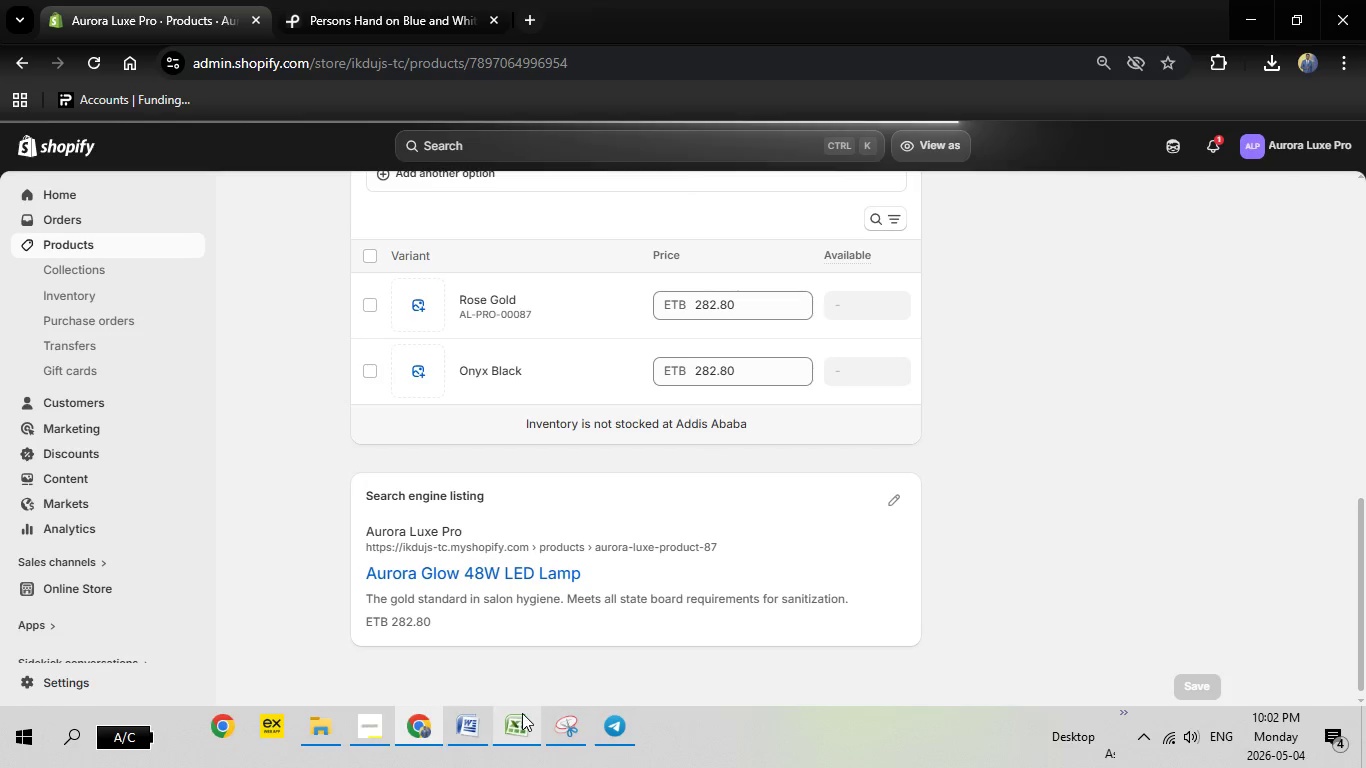 
wait(6.23)
 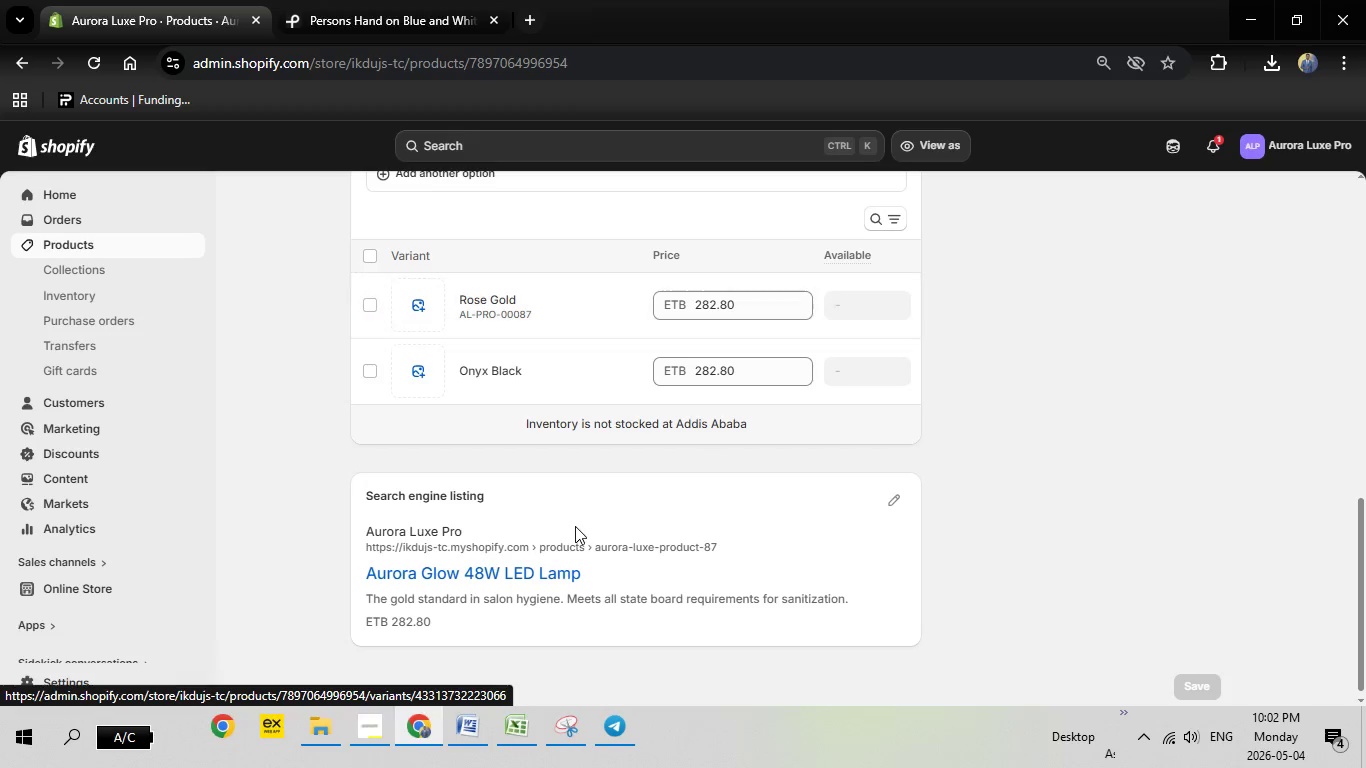 
left_click([477, 715])
 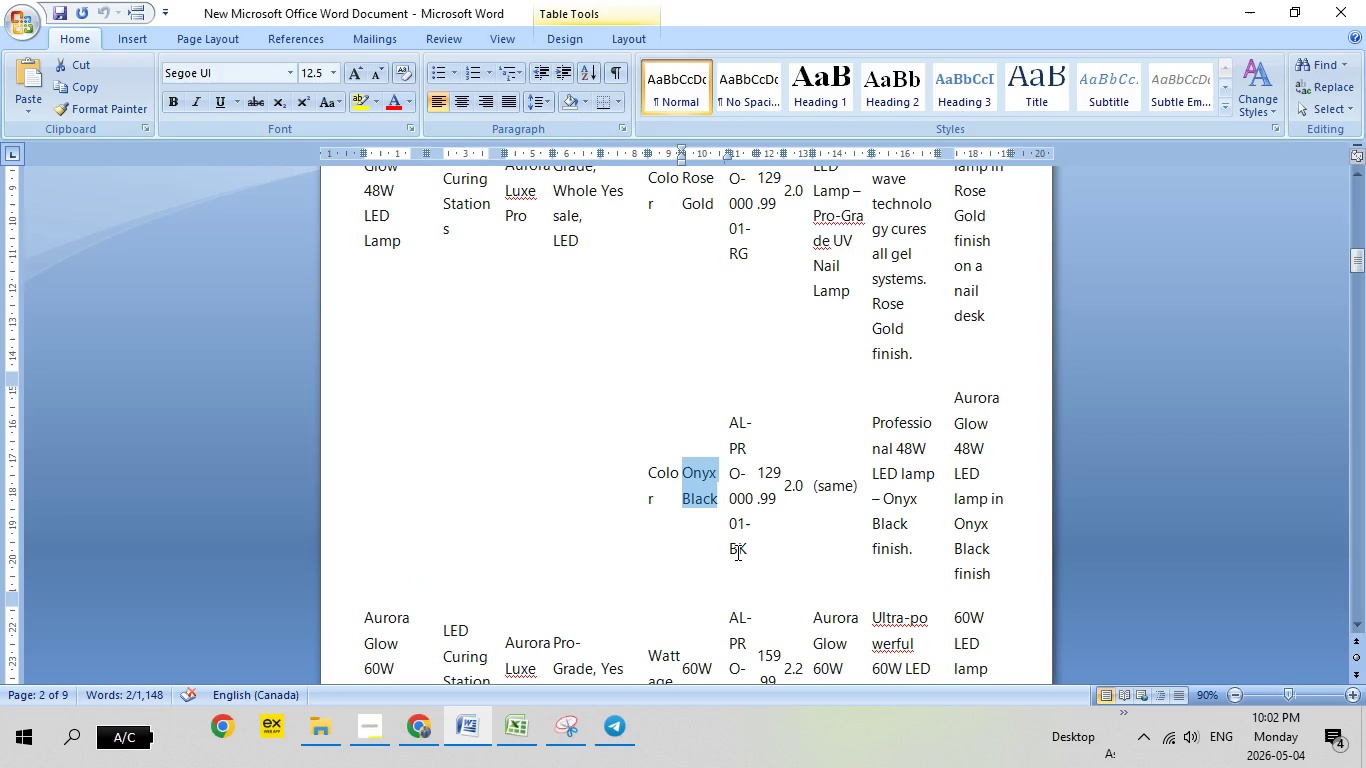 
scroll: coordinate [736, 552], scroll_direction: up, amount: 8.0
 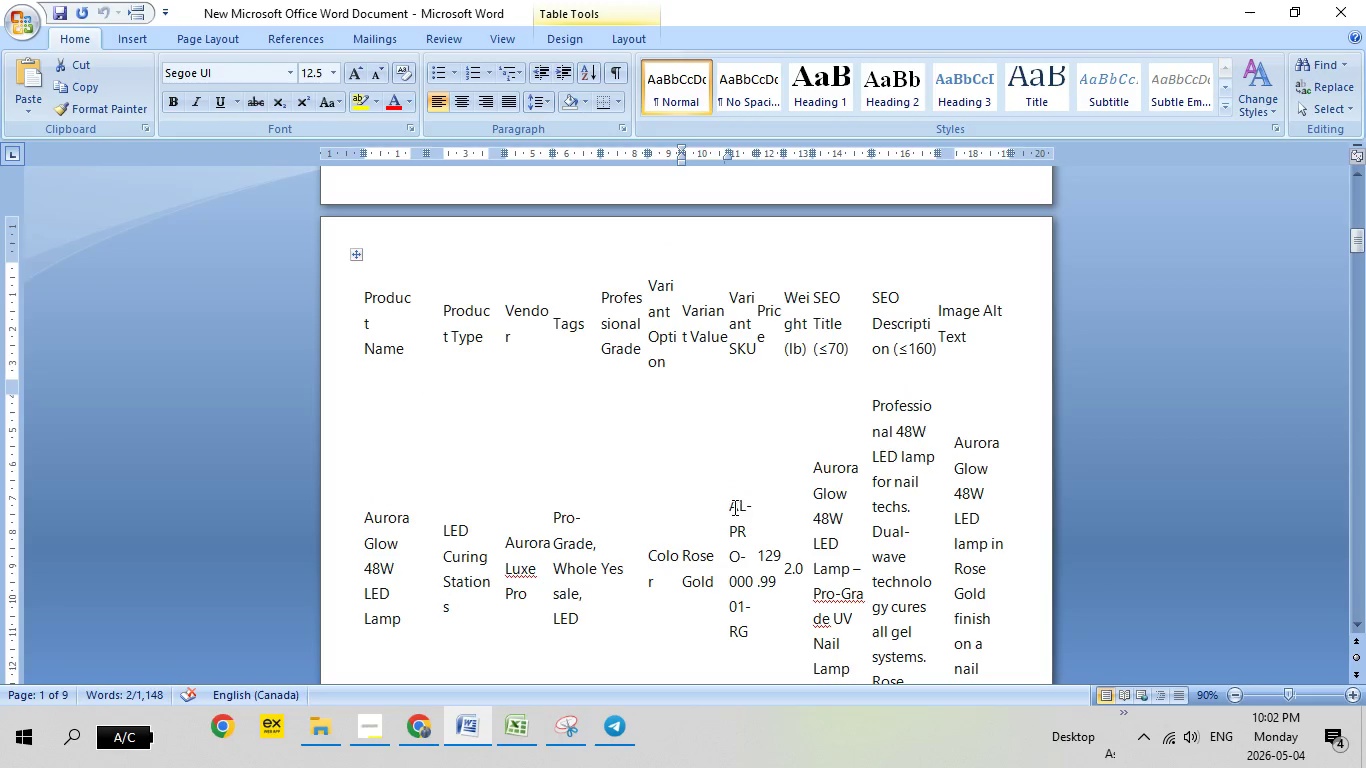 
left_click_drag(start_coordinate=[730, 504], to_coordinate=[749, 639])
 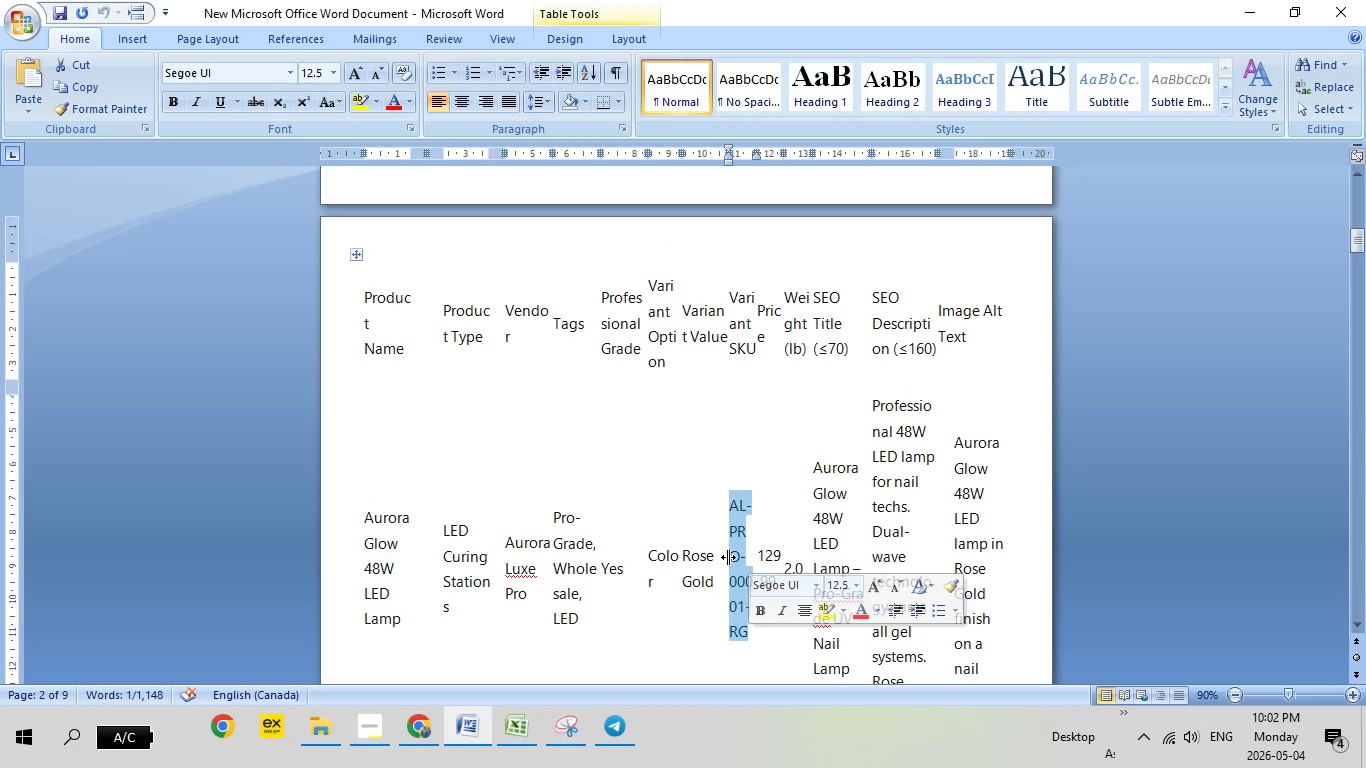 
right_click([727, 556])
 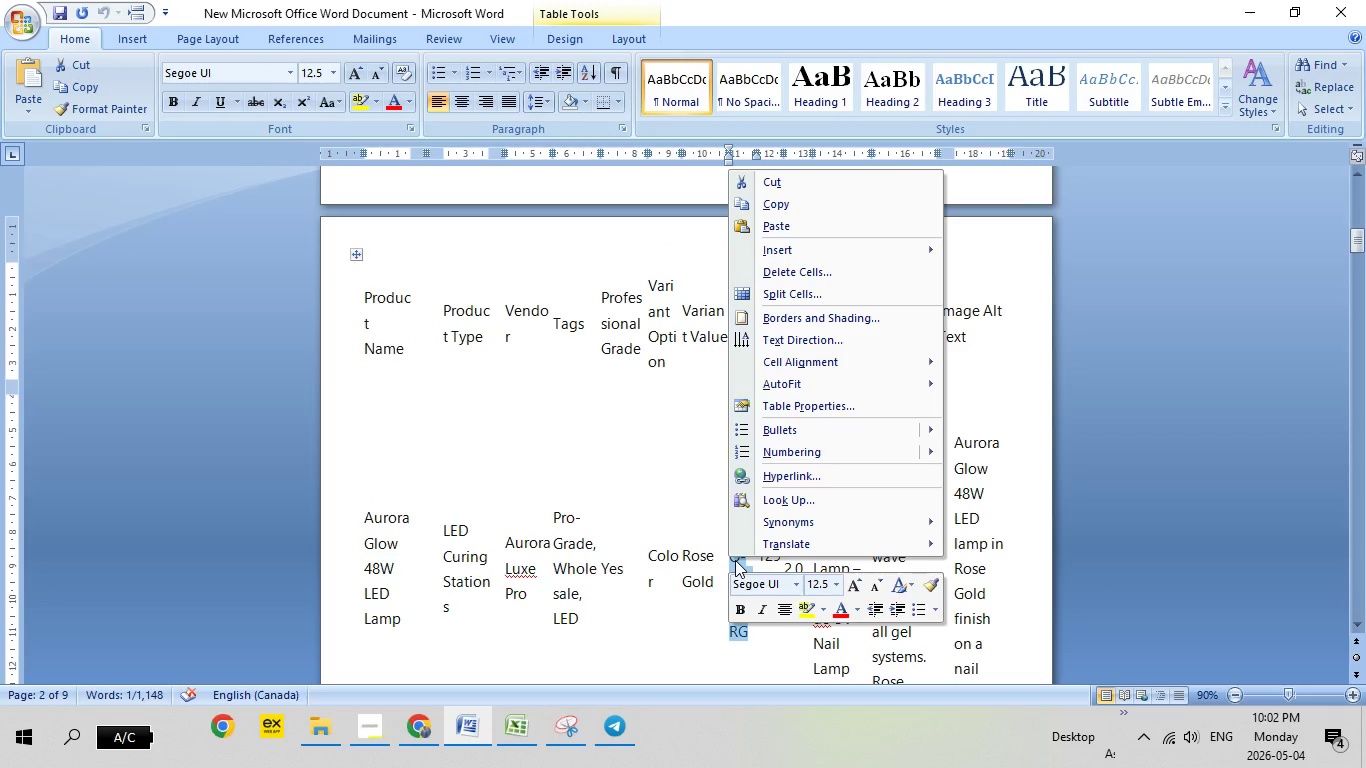 
right_click([735, 560])
 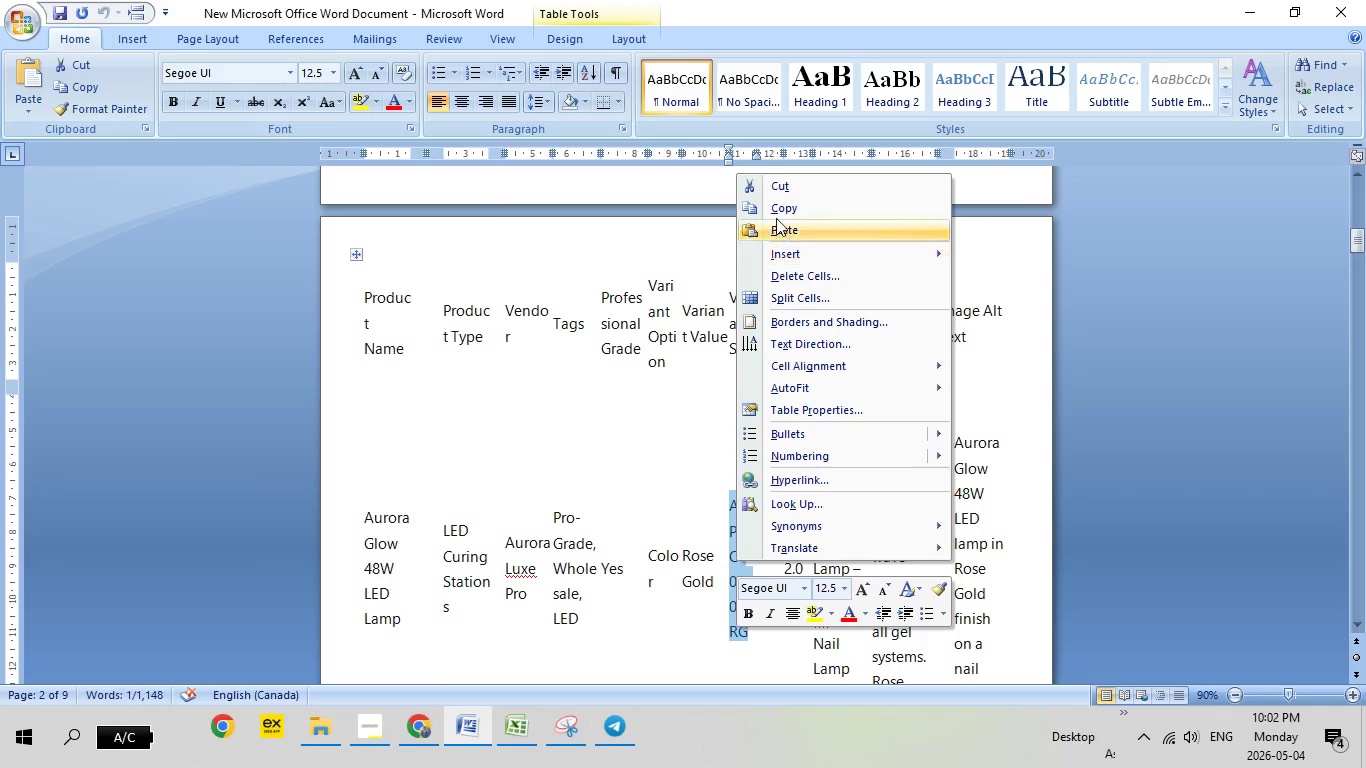 
left_click([775, 214])
 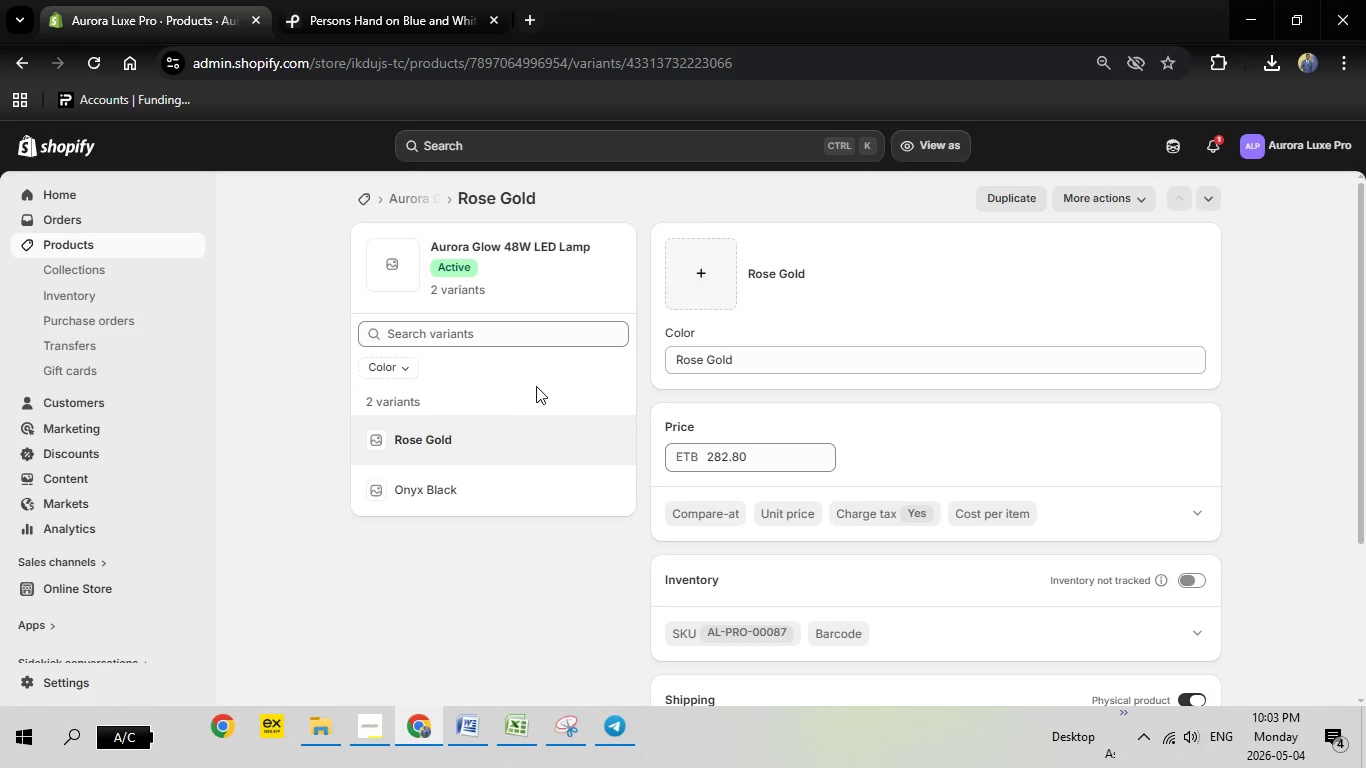 
scroll: coordinate [829, 463], scroll_direction: down, amount: 4.0
 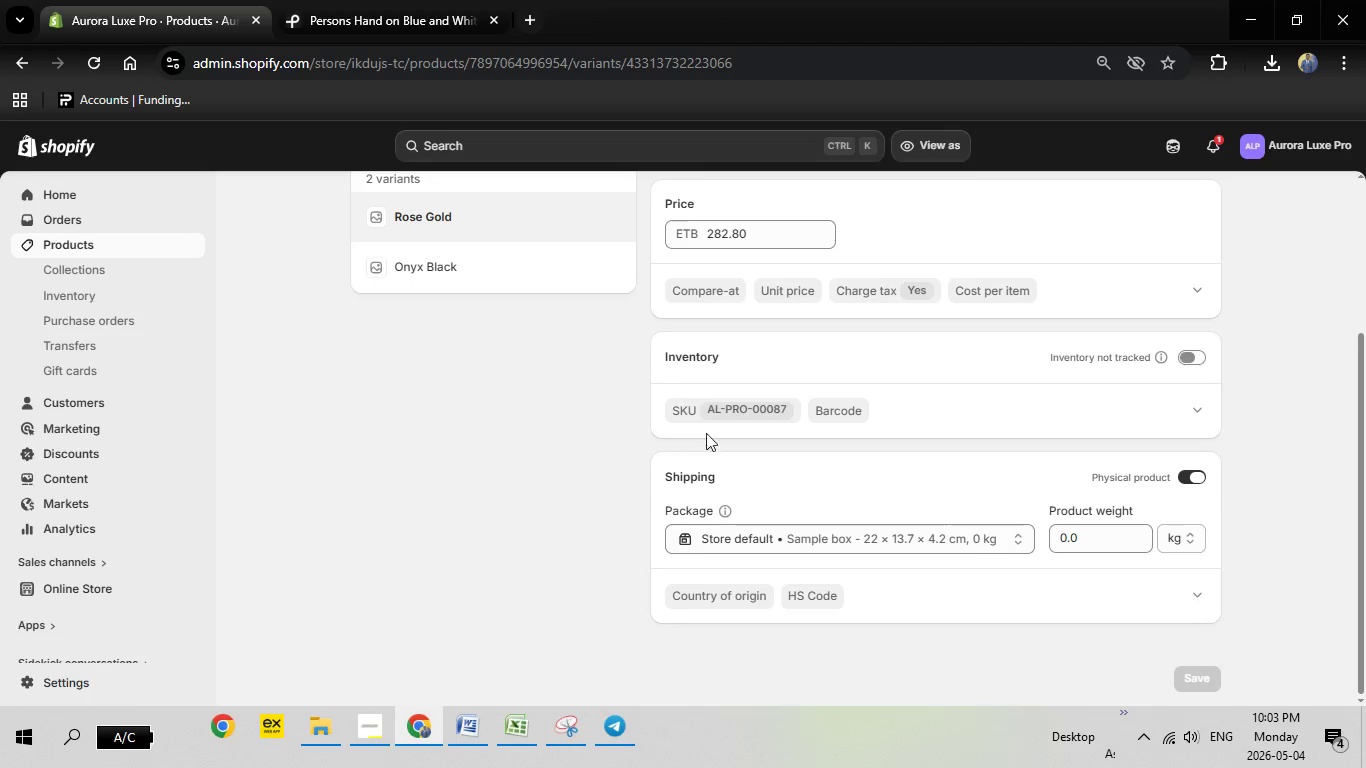 
left_click([738, 413])
 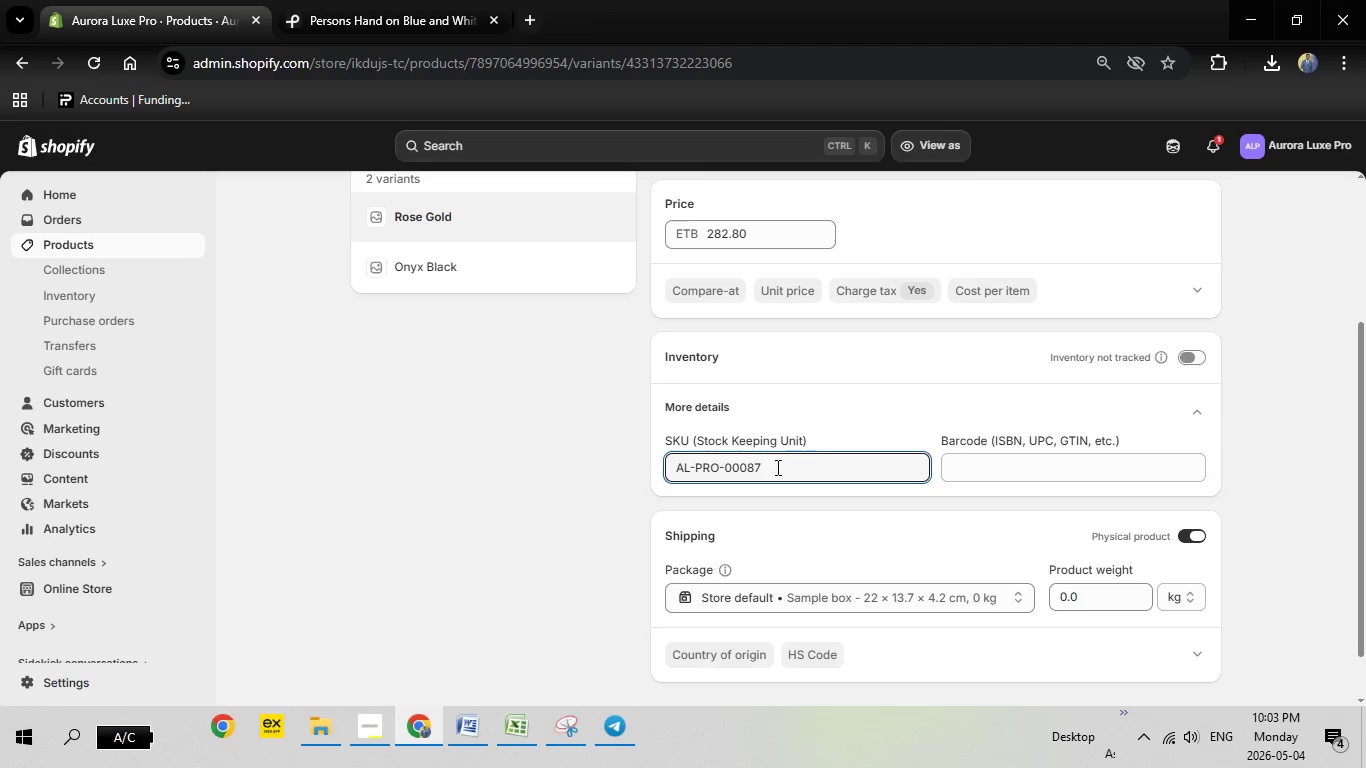 
left_click_drag(start_coordinate=[776, 467], to_coordinate=[664, 463])
 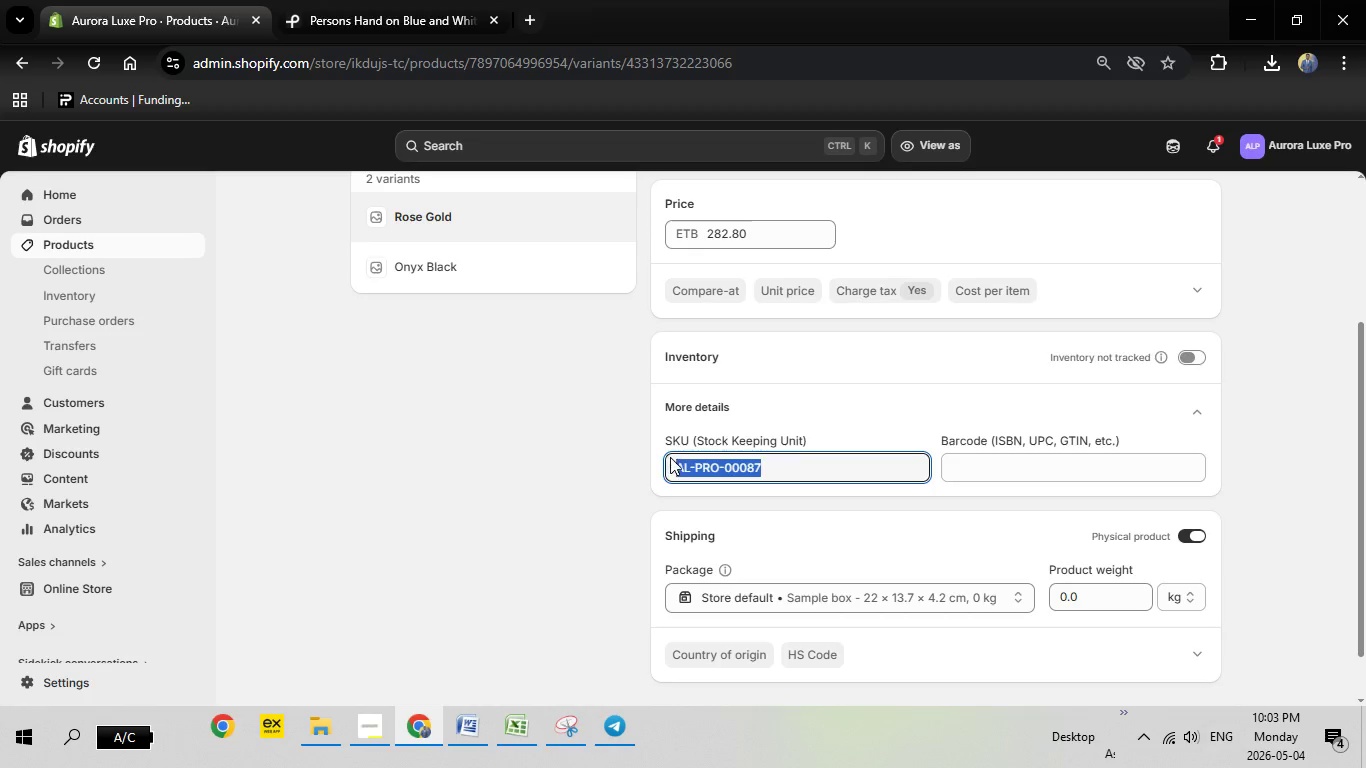 
key(Backspace)
 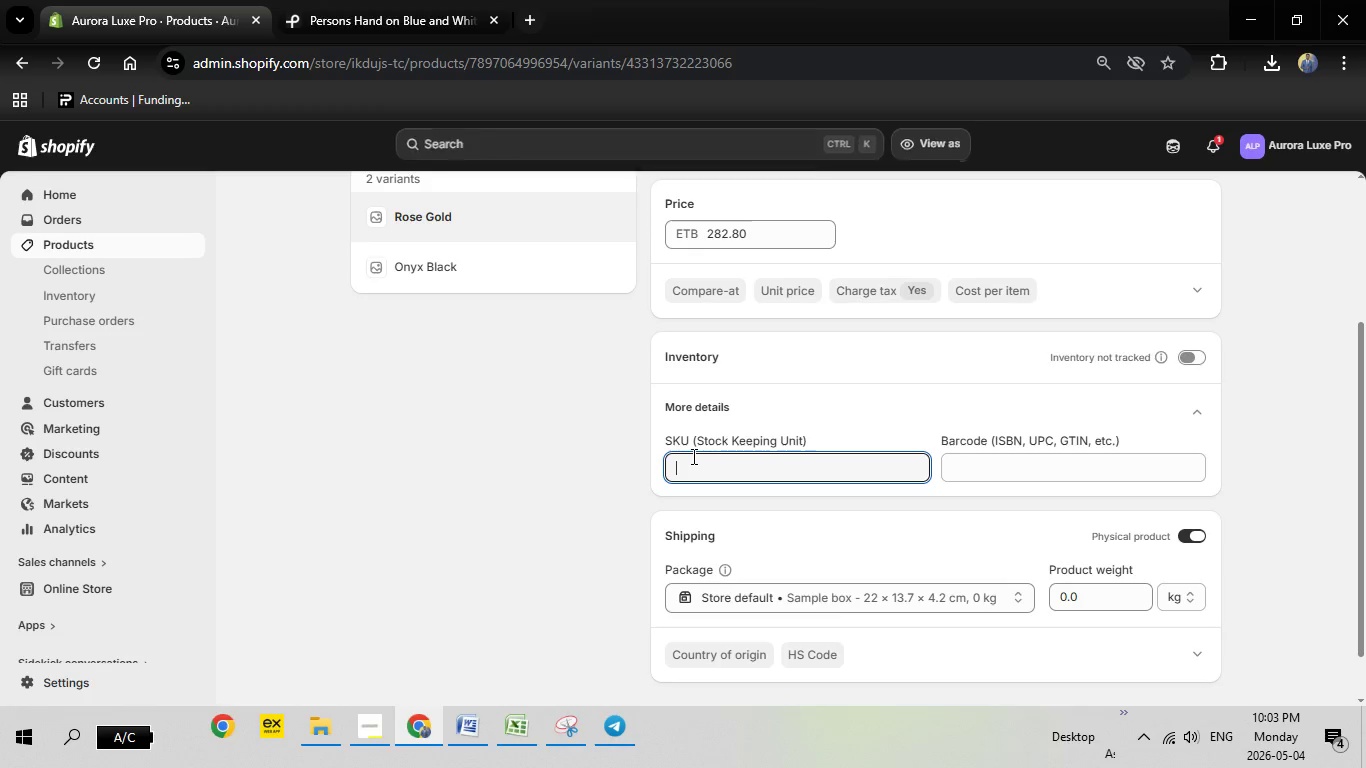 
right_click([692, 456])
 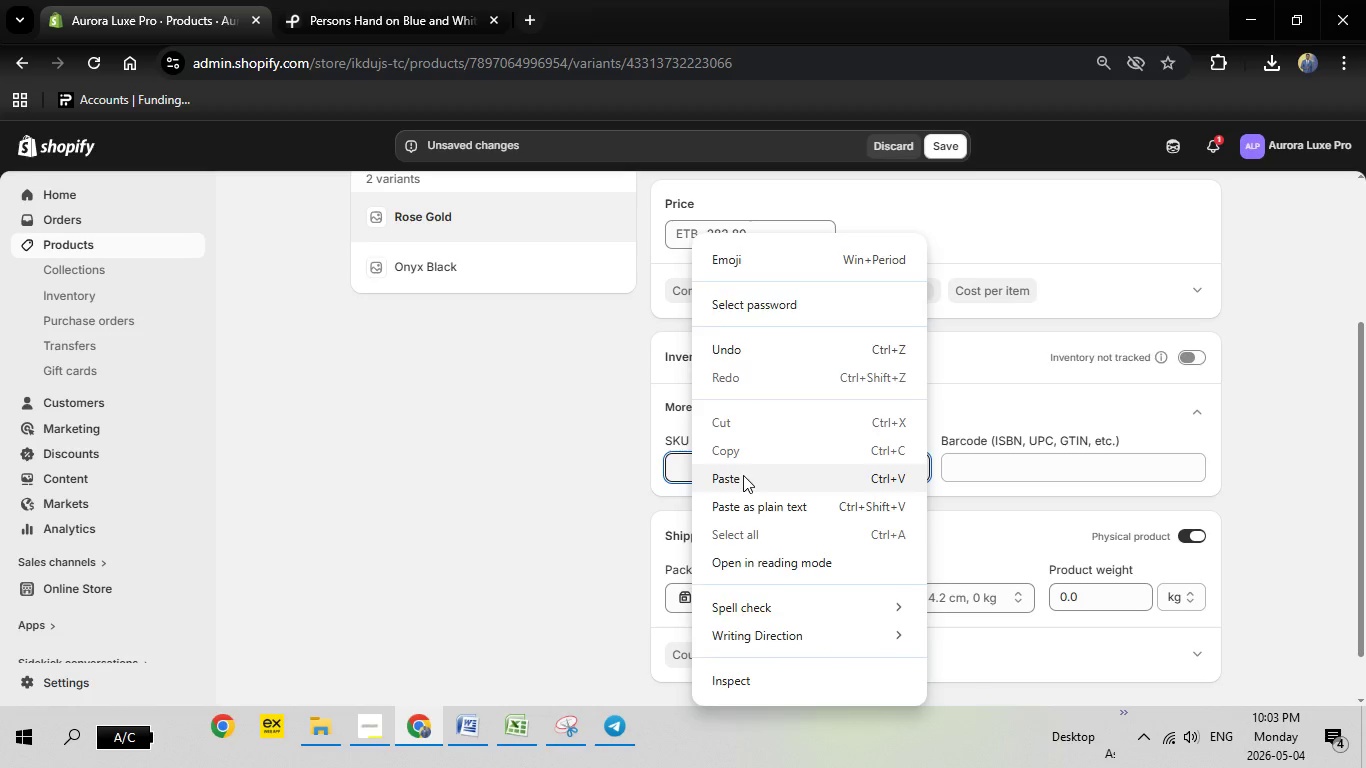 
left_click([743, 475])
 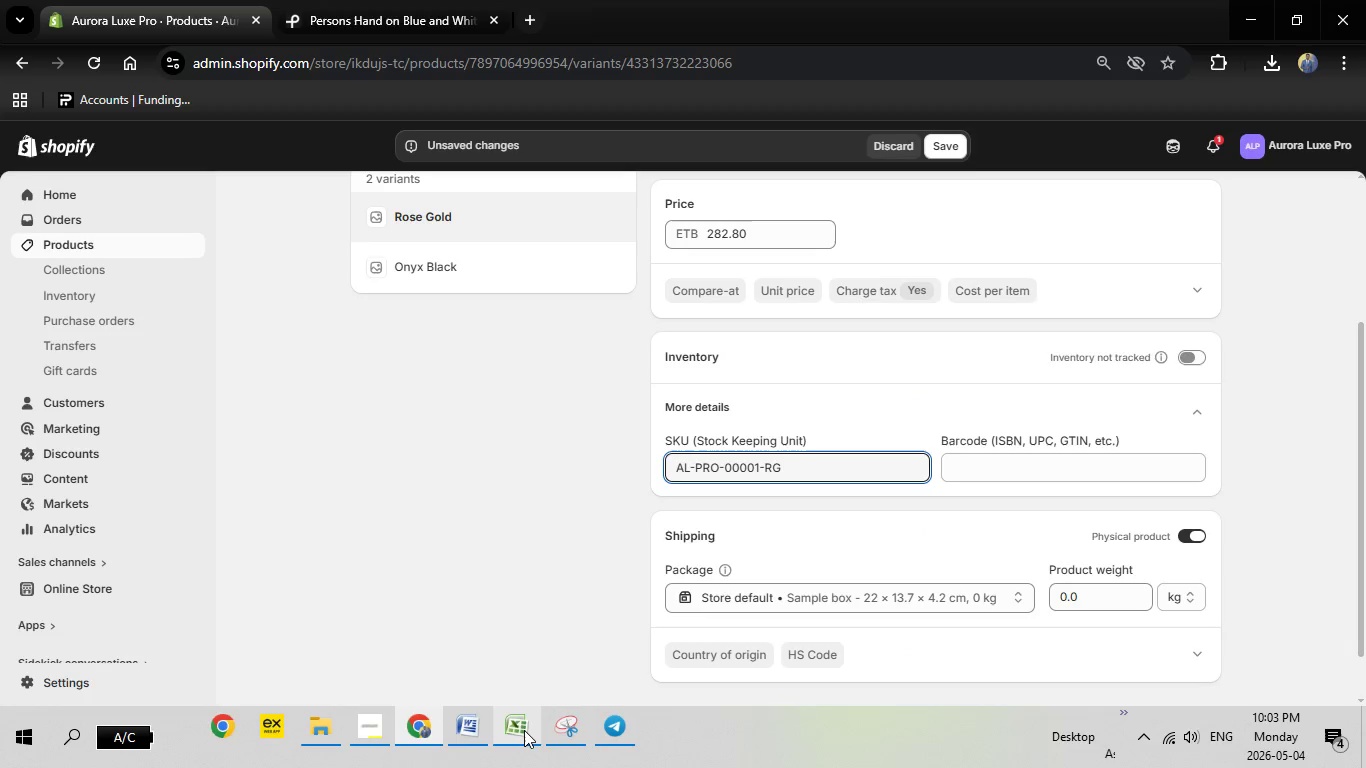 
left_click([480, 730])
 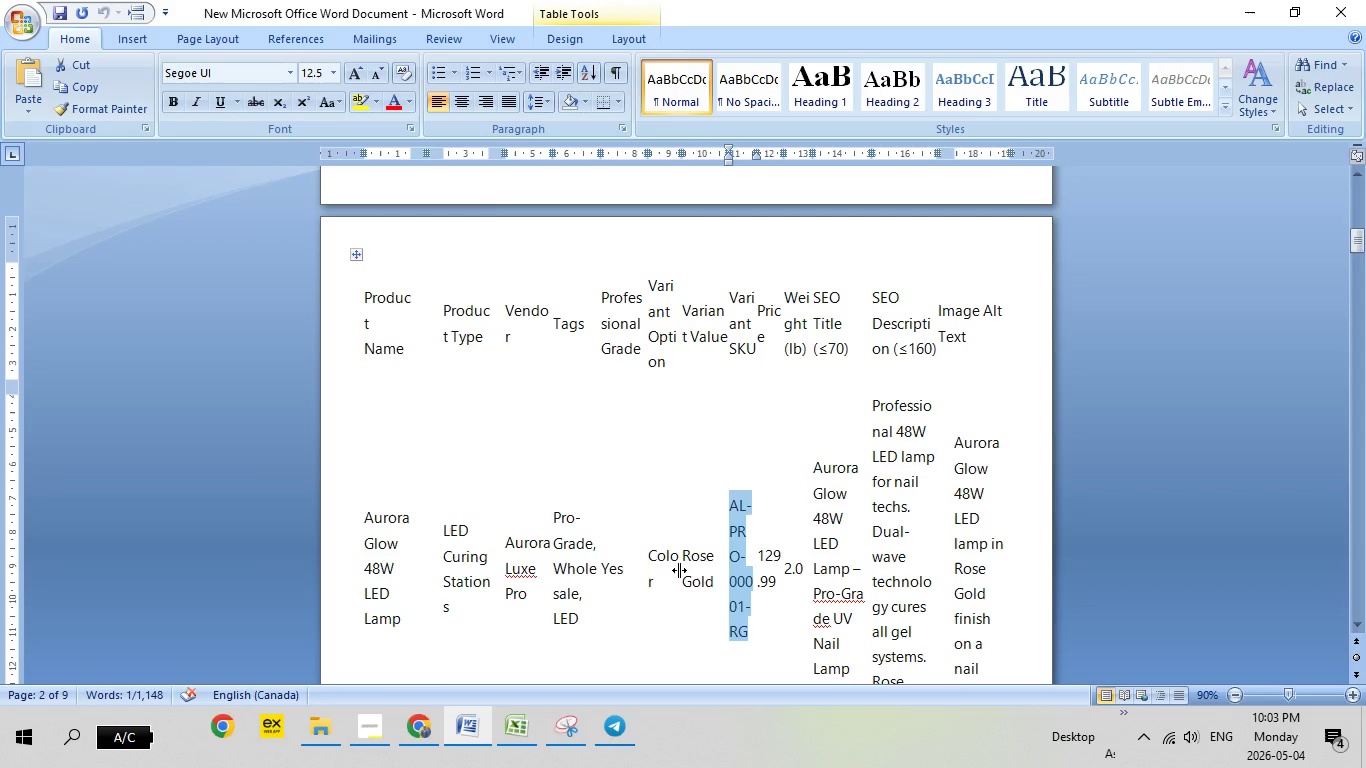 
scroll: coordinate [680, 568], scroll_direction: up, amount: 1.0
 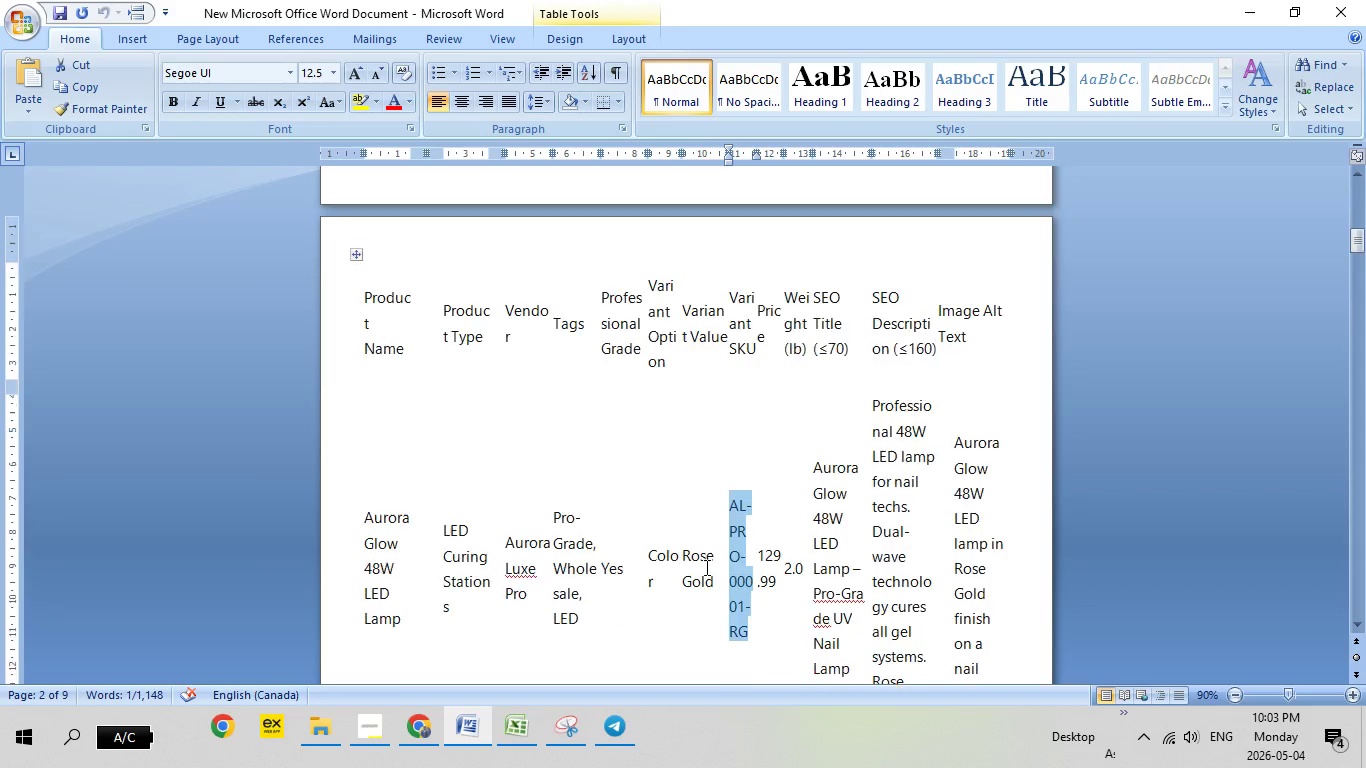 
scroll: coordinate [707, 567], scroll_direction: down, amount: 2.0
 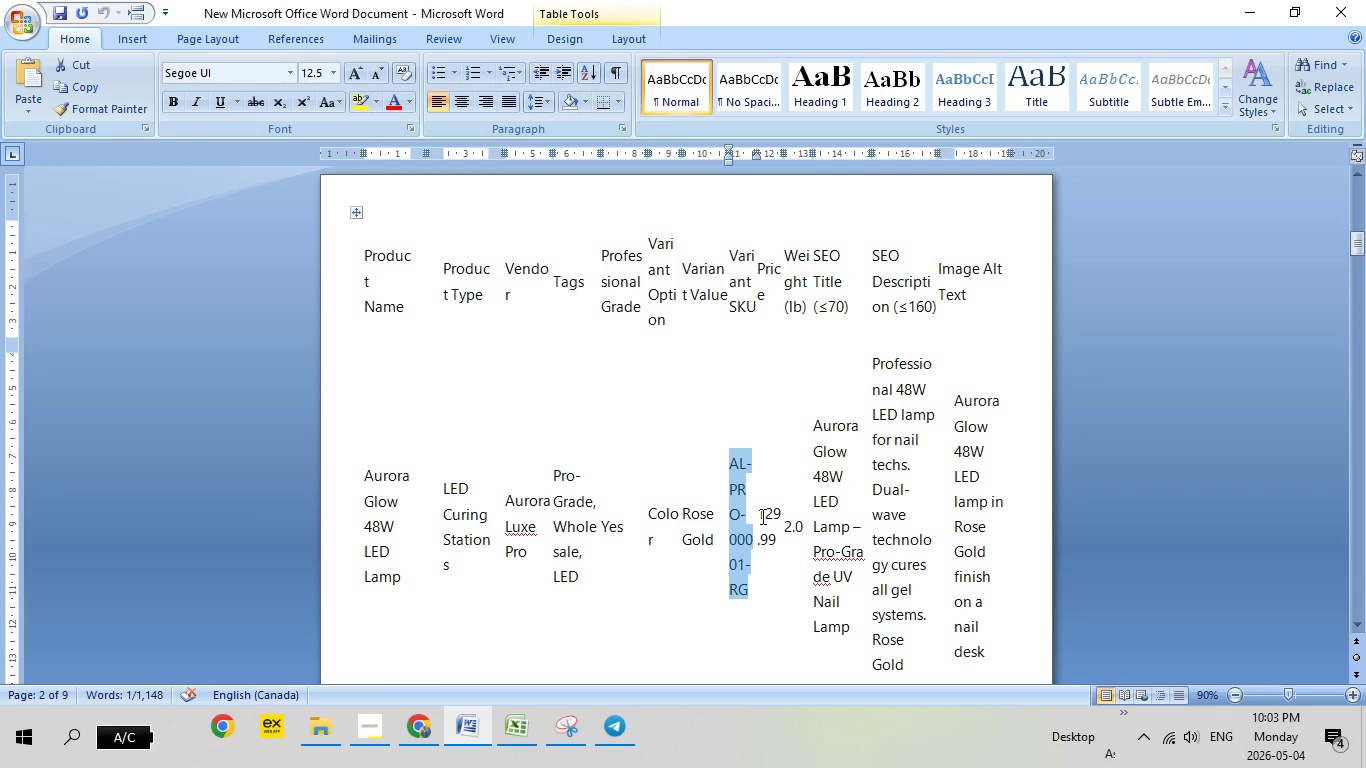 
left_click_drag(start_coordinate=[761, 516], to_coordinate=[778, 533])
 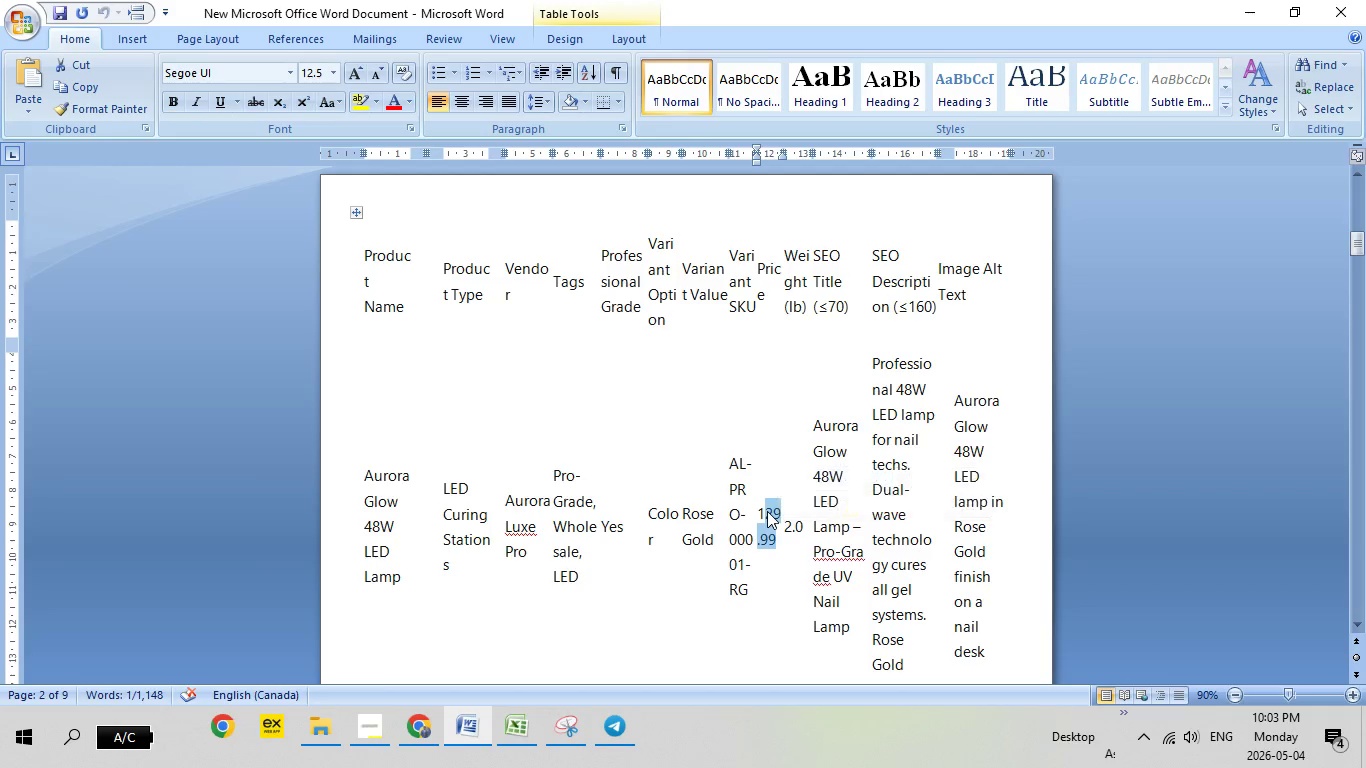 
right_click([767, 511])
 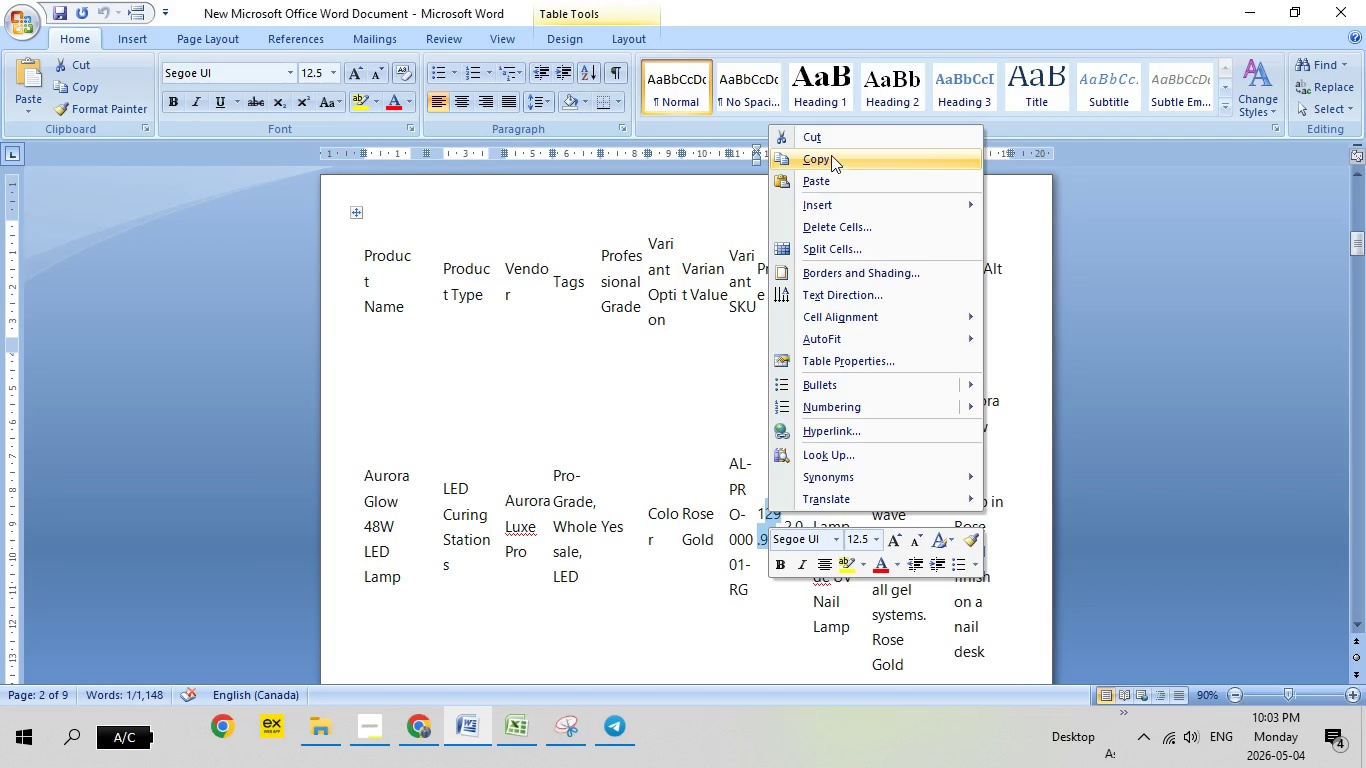 
left_click([831, 155])
 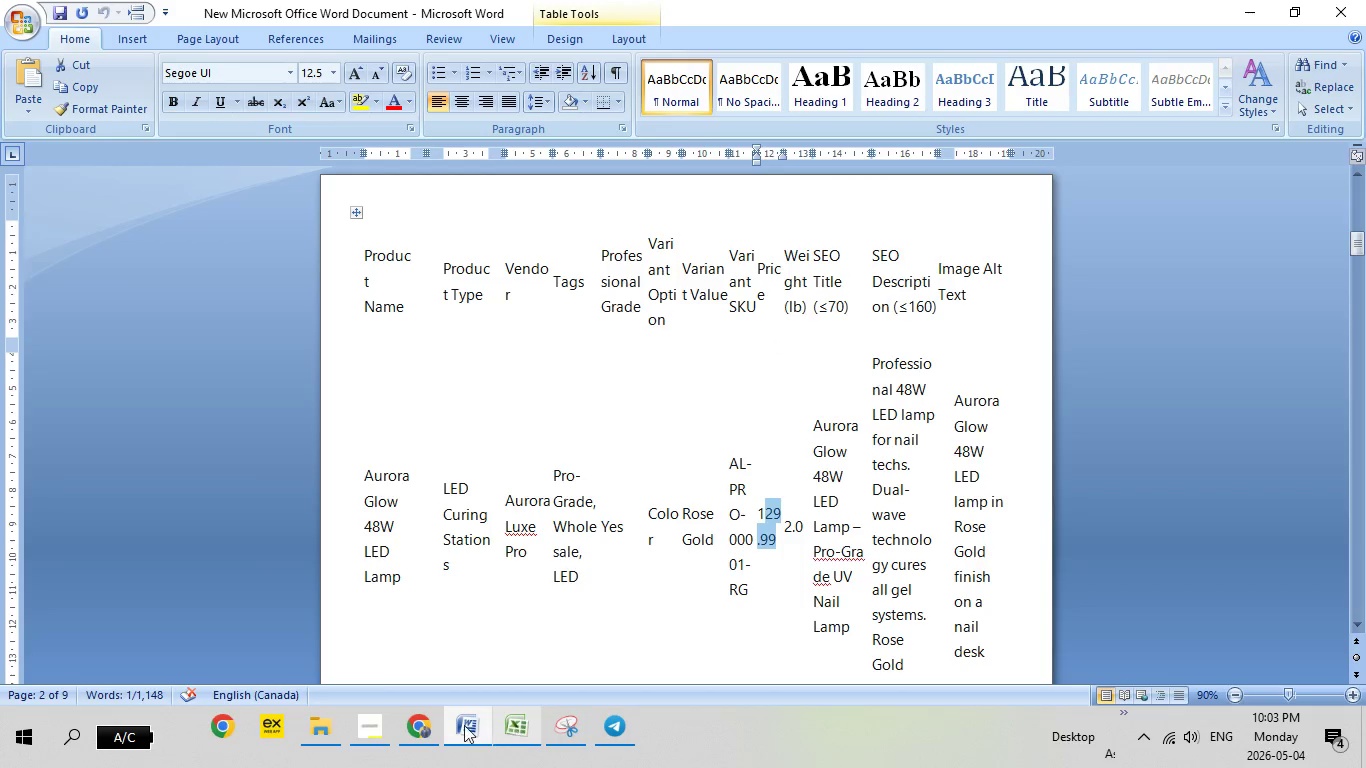 
left_click_drag(start_coordinate=[431, 725], to_coordinate=[515, 719])
 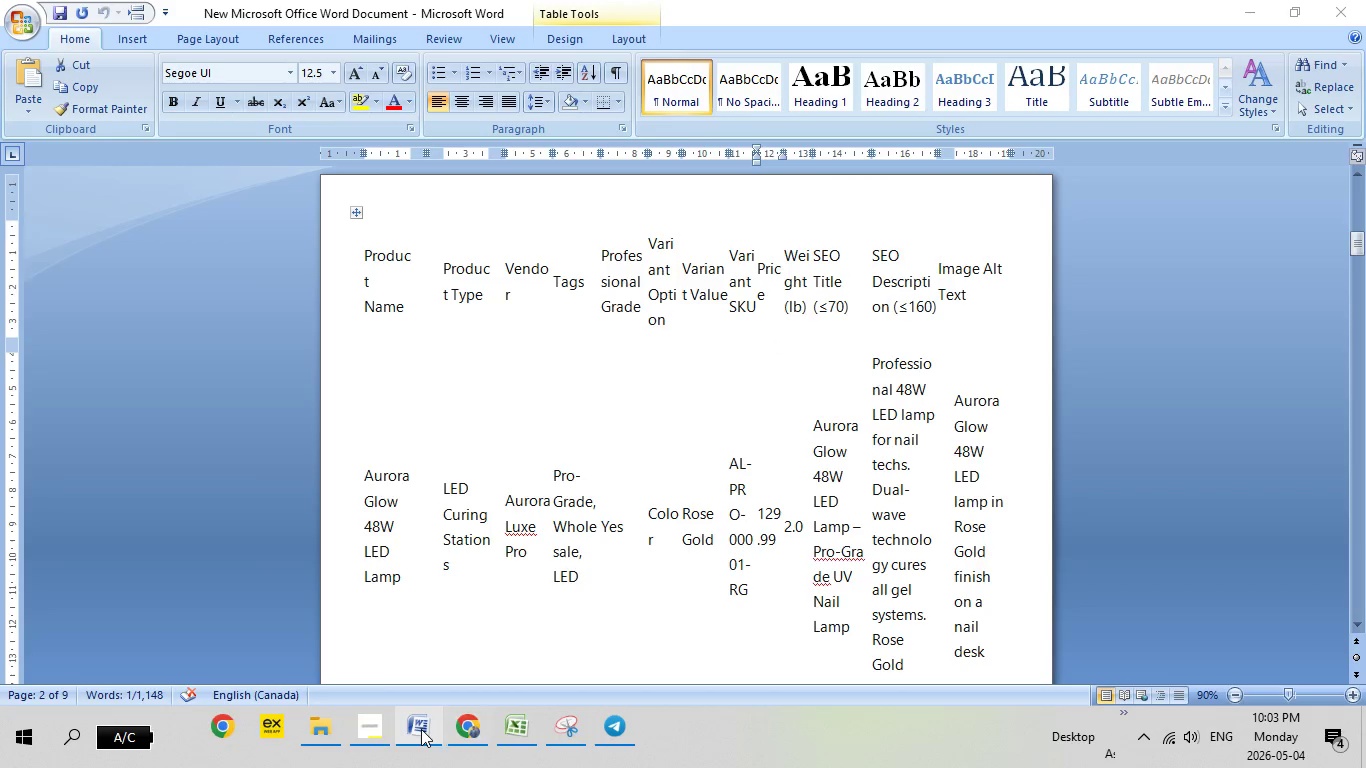 
left_click_drag(start_coordinate=[417, 729], to_coordinate=[472, 727])
 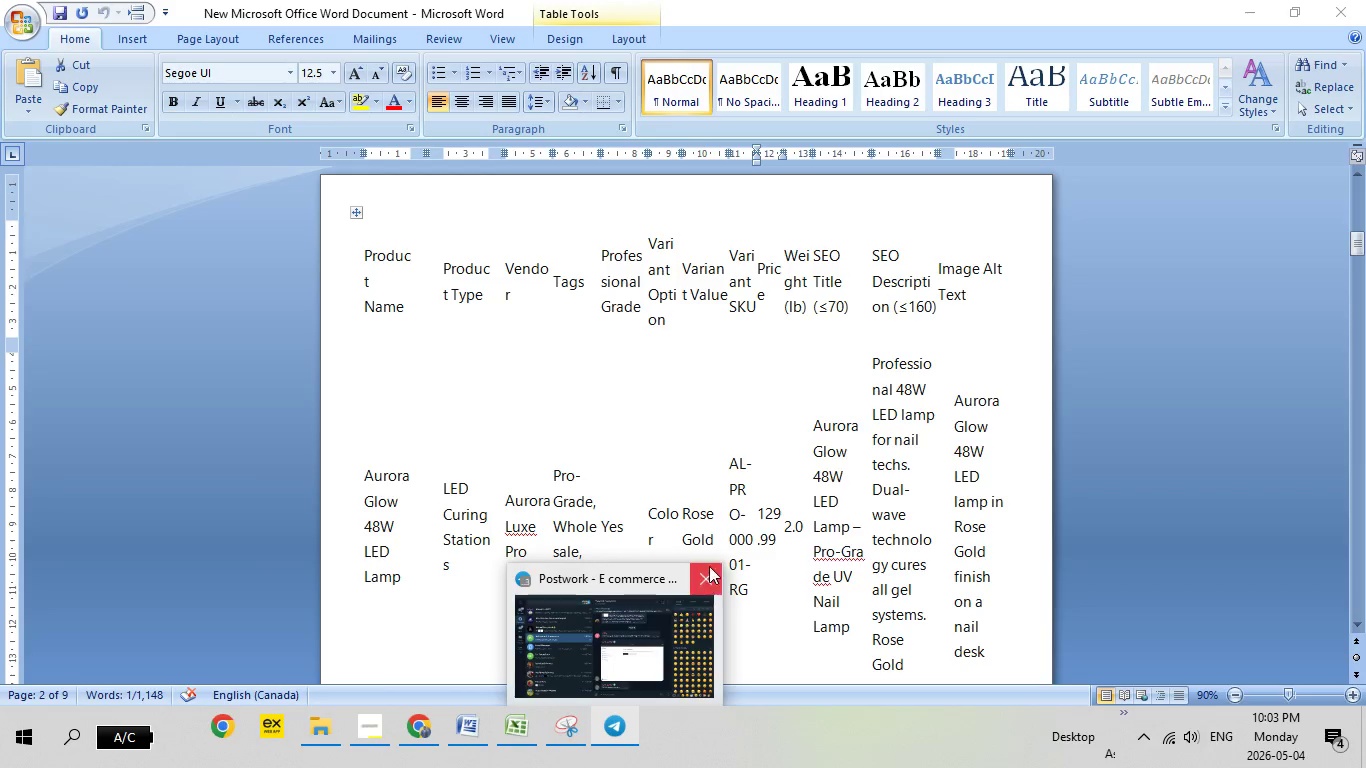 
left_click([707, 577])
 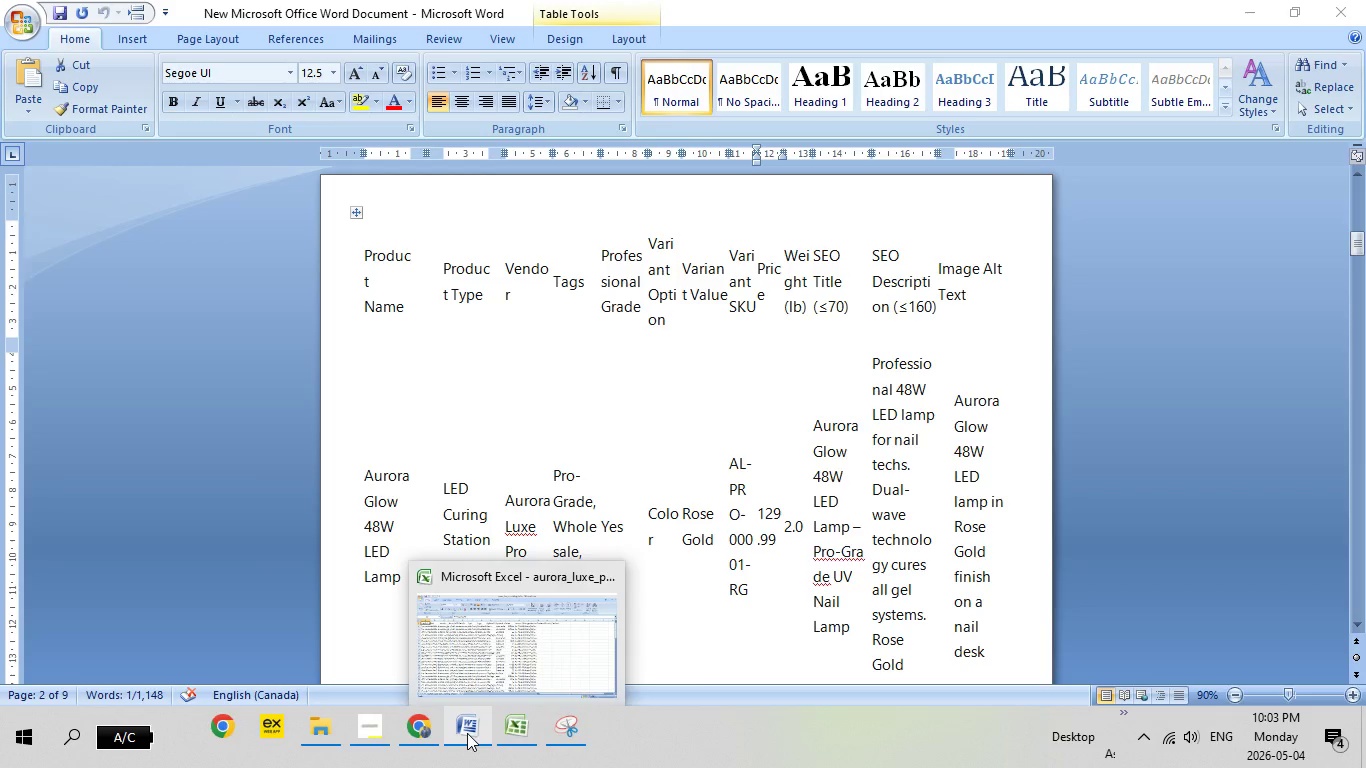 
left_click([414, 734])
 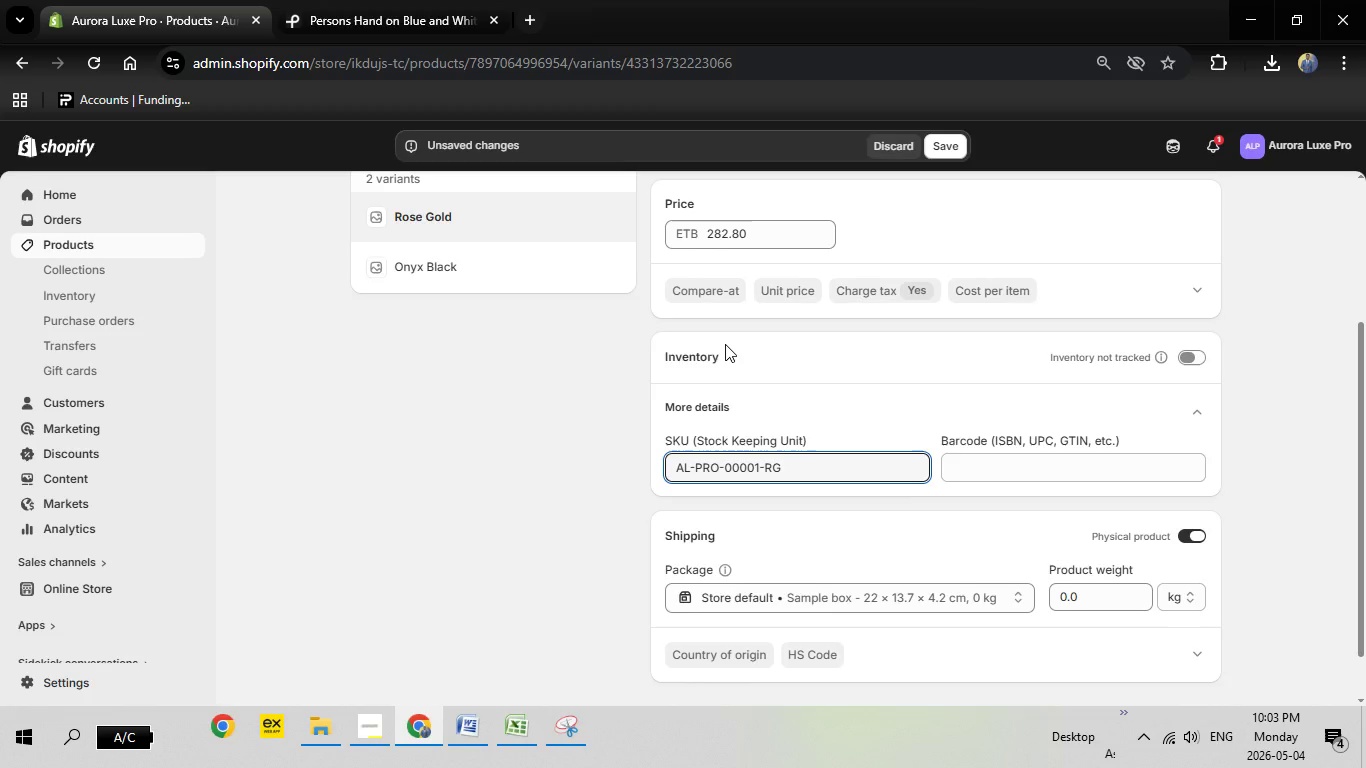 
scroll: coordinate [956, 493], scroll_direction: down, amount: 3.0
 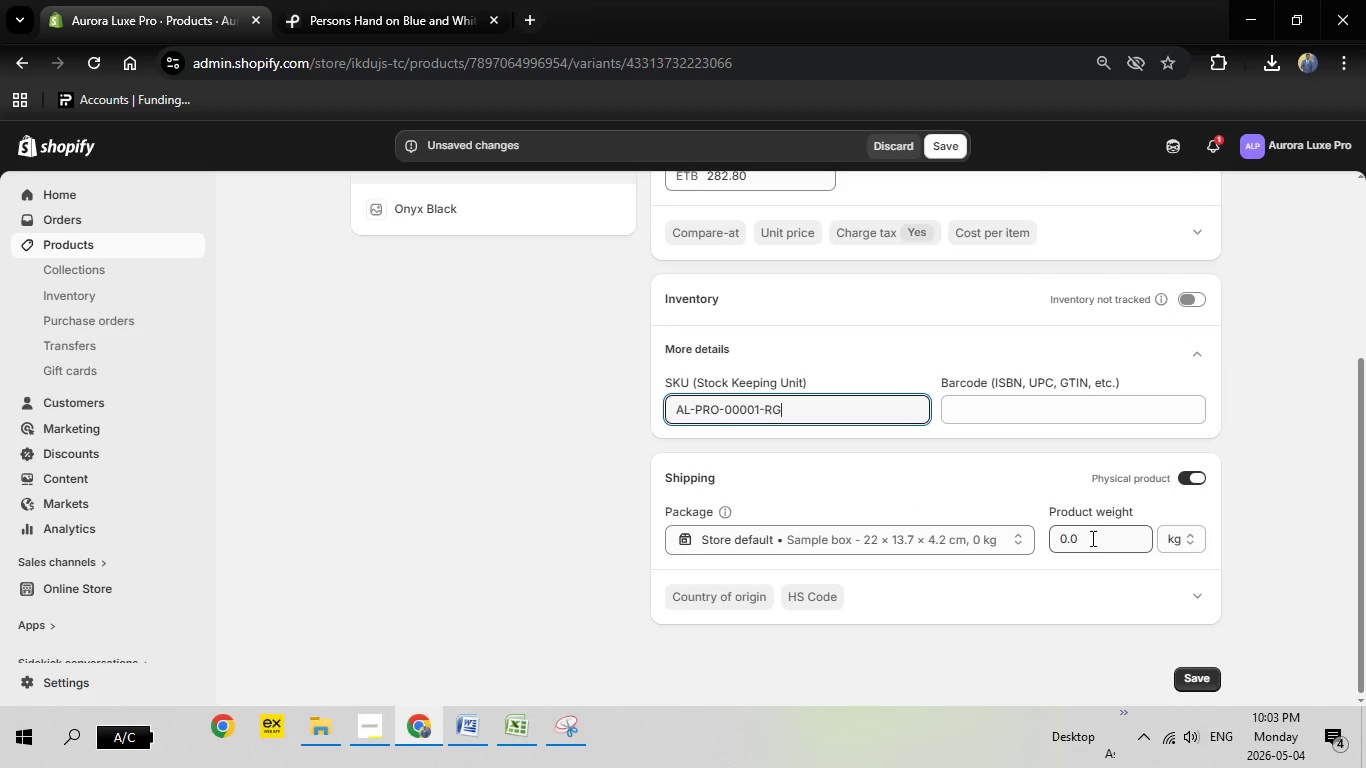 
left_click_drag(start_coordinate=[1091, 538], to_coordinate=[1031, 544])
 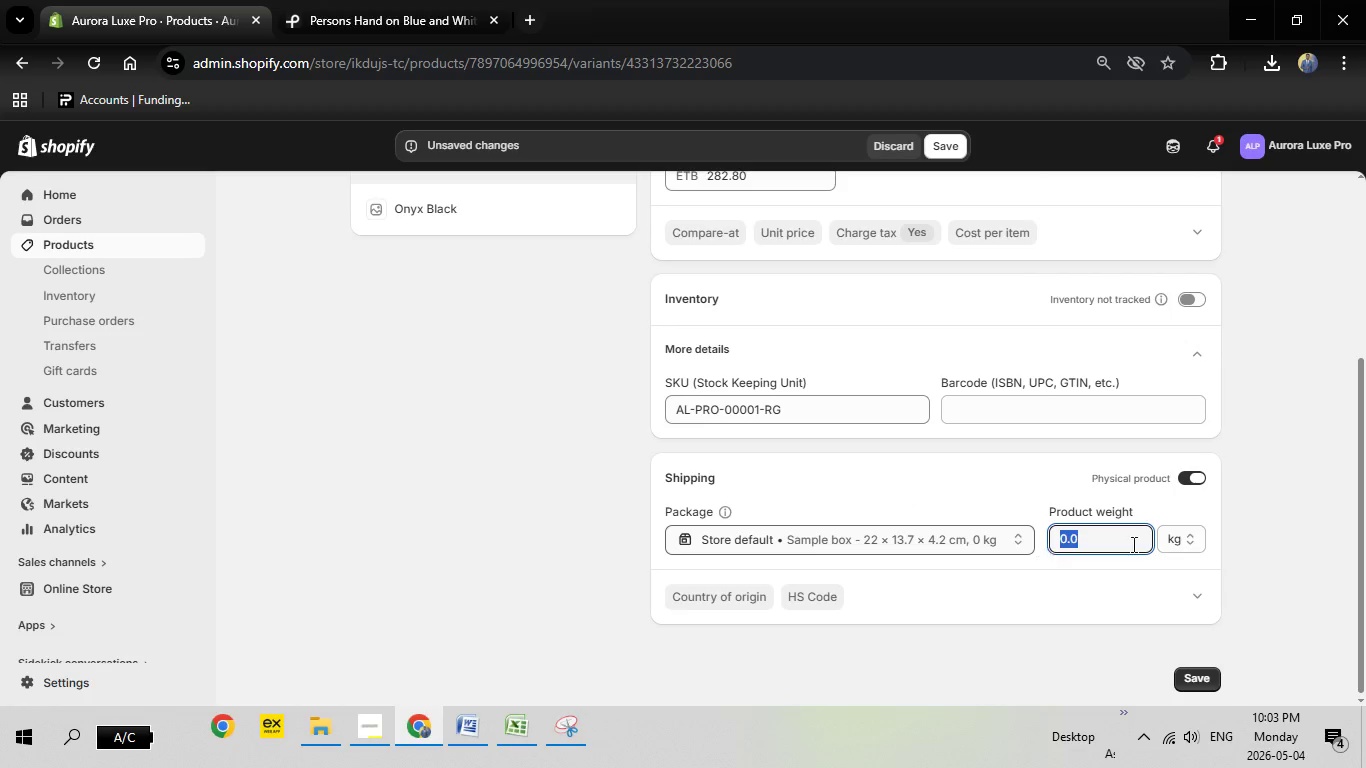 
key(2)
 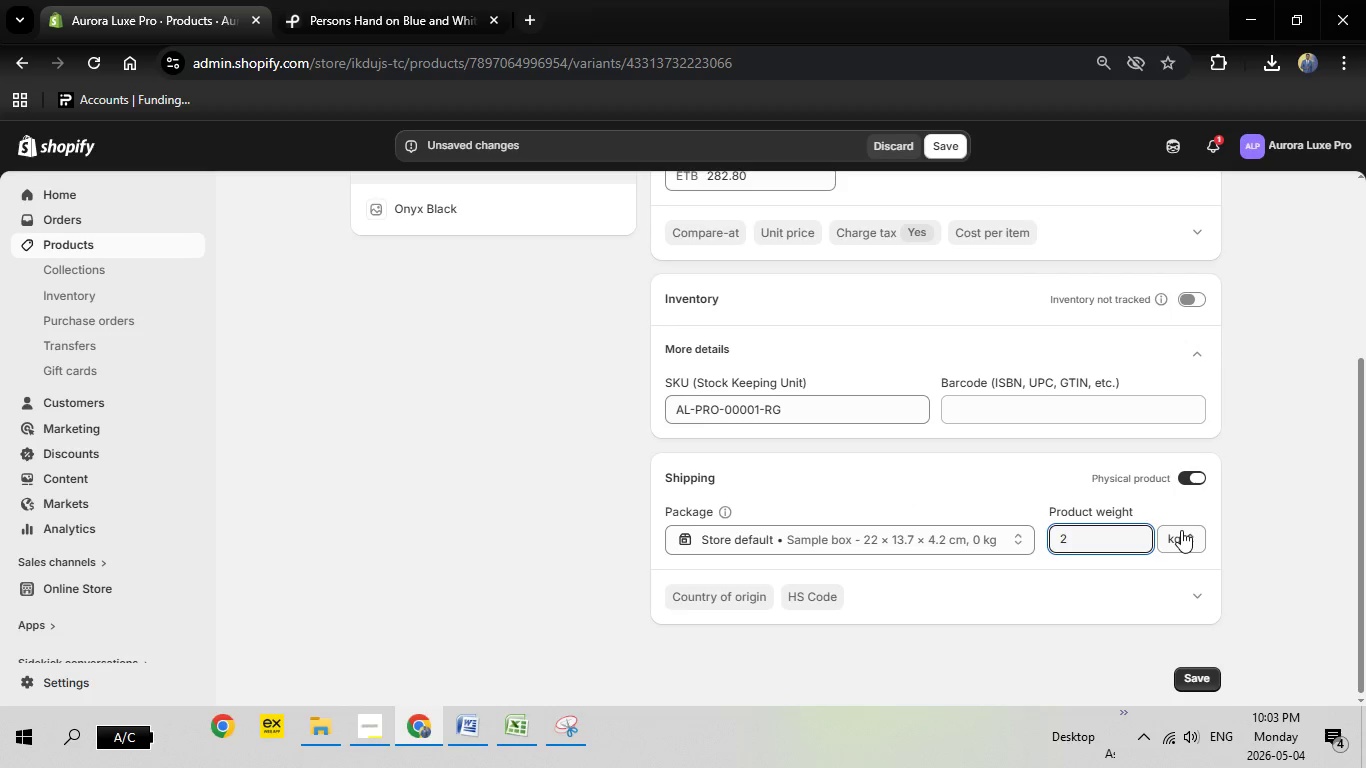 
left_click([1181, 530])
 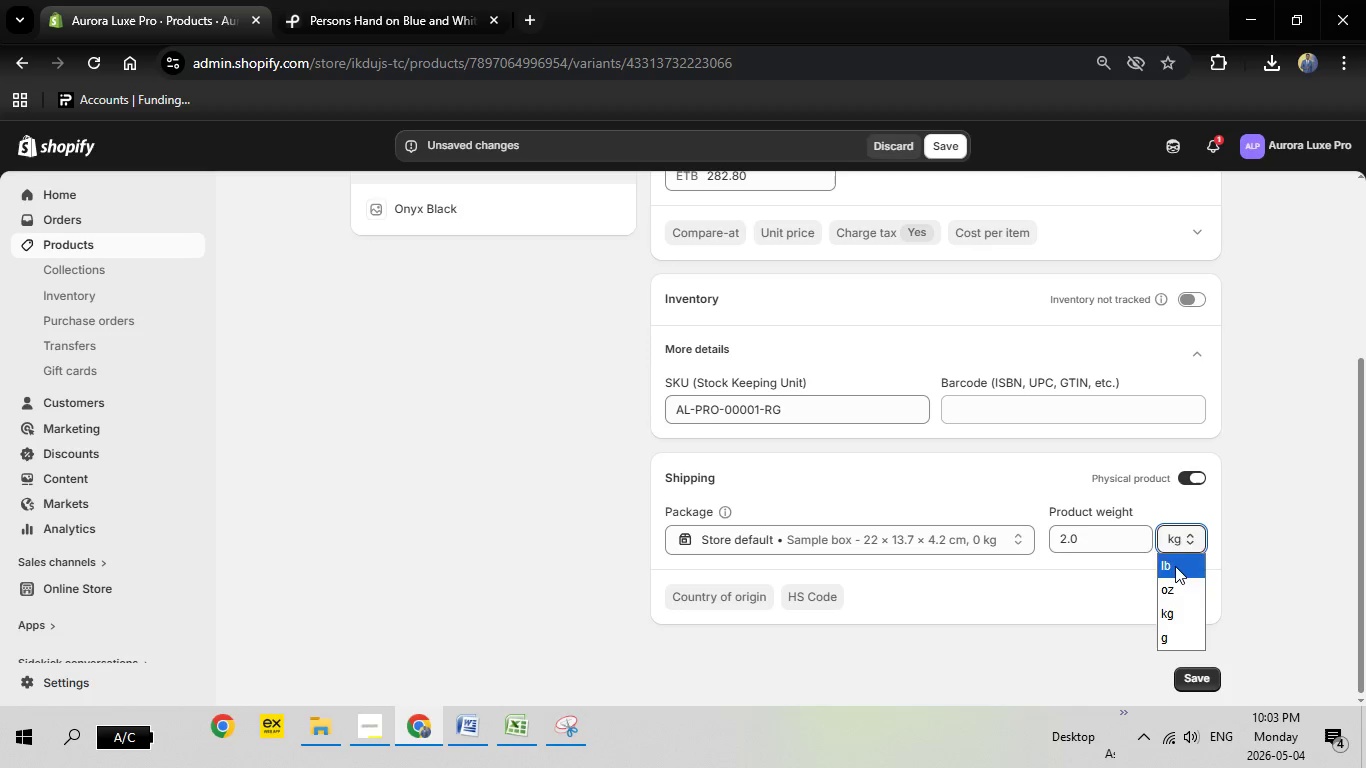 
left_click([1175, 566])
 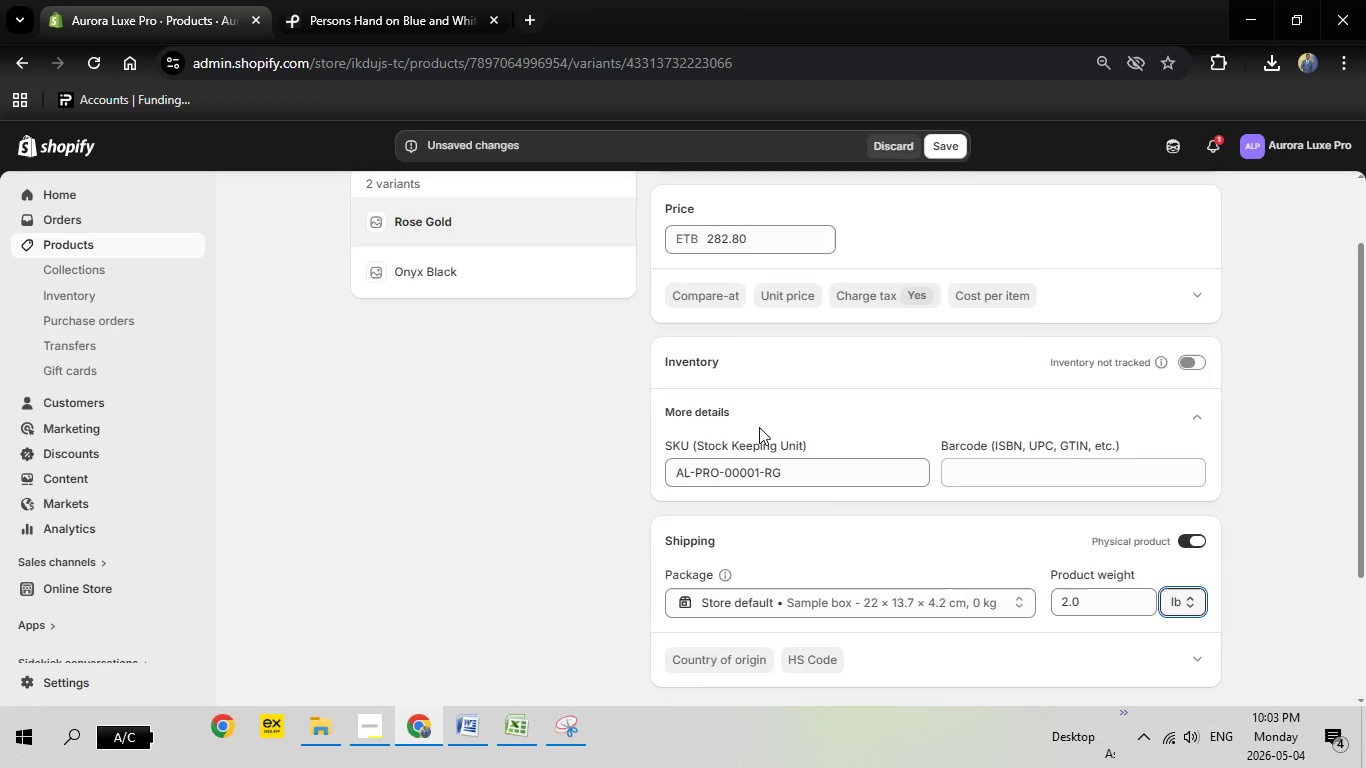 
scroll: coordinate [759, 427], scroll_direction: up, amount: 6.0
 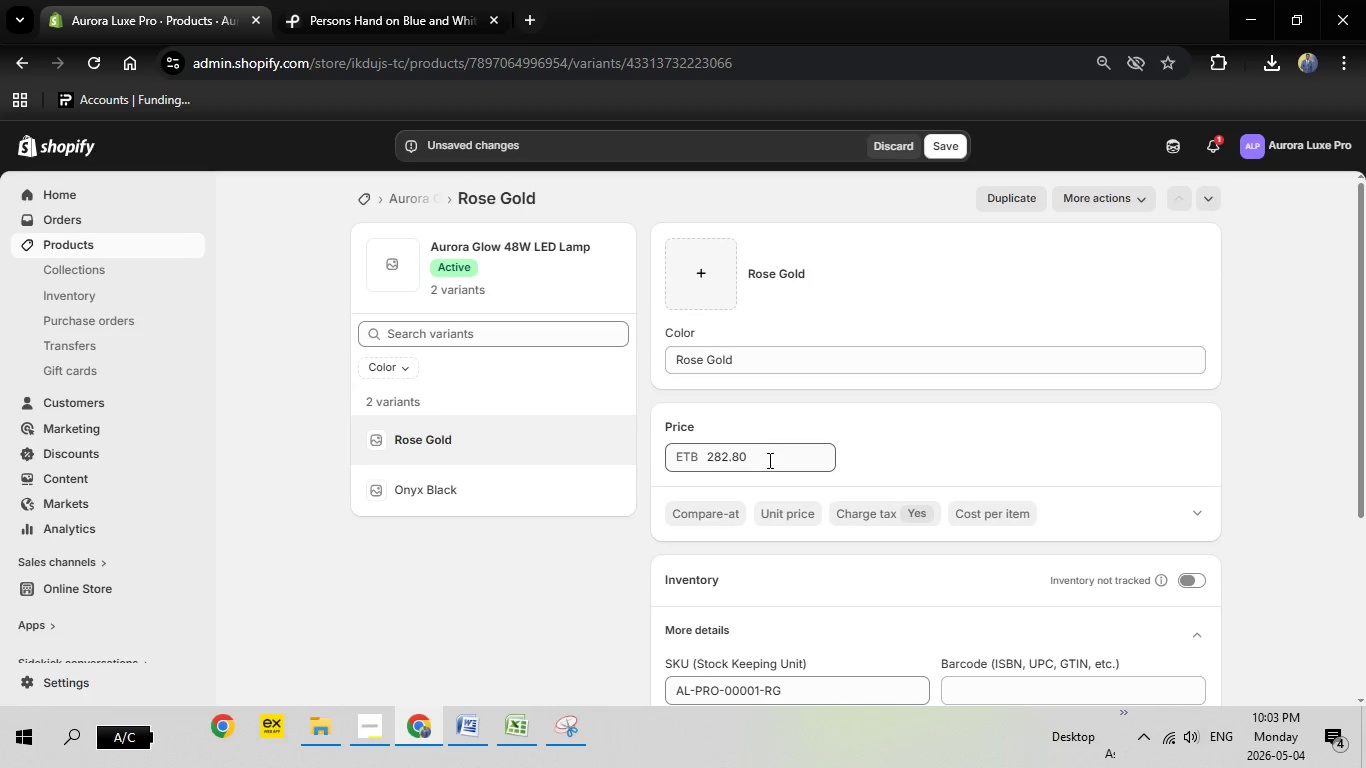 
left_click_drag(start_coordinate=[768, 459], to_coordinate=[581, 461])
 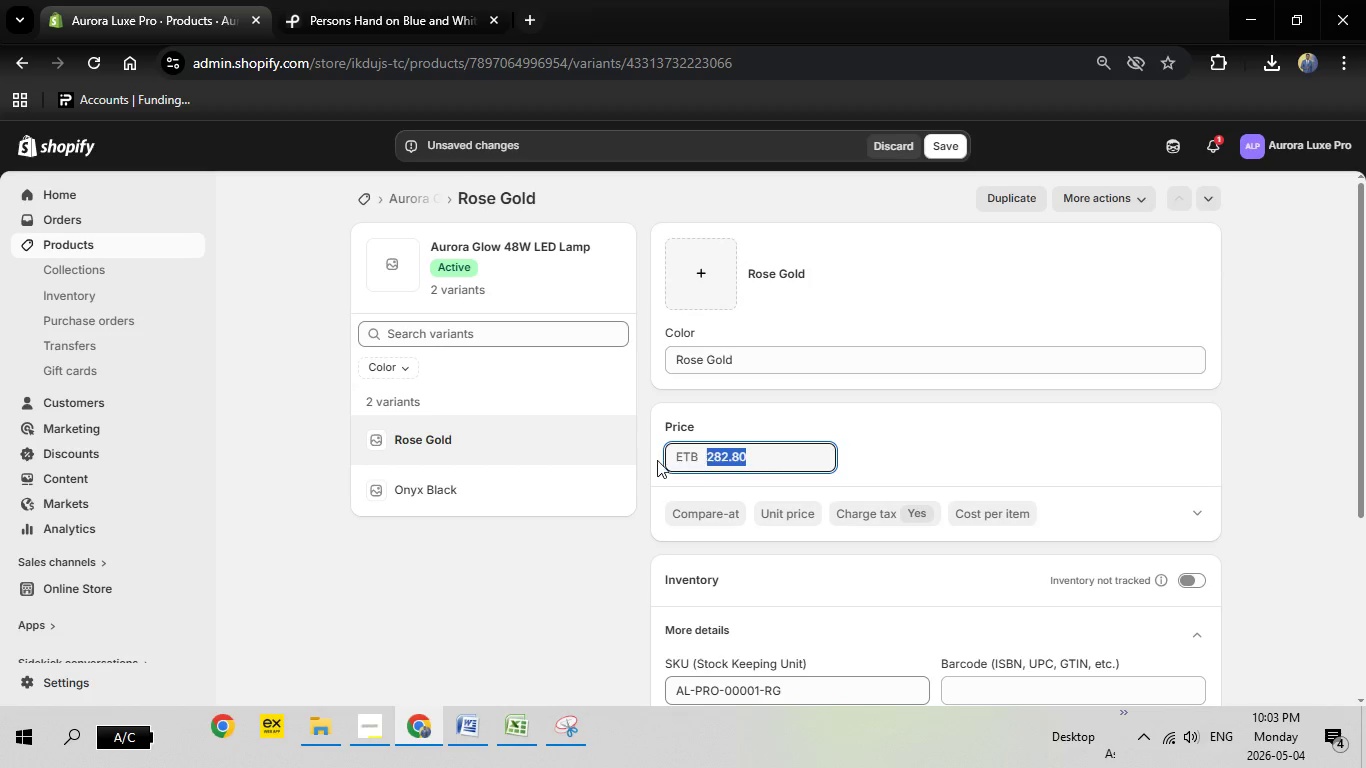 
key(Backspace)
 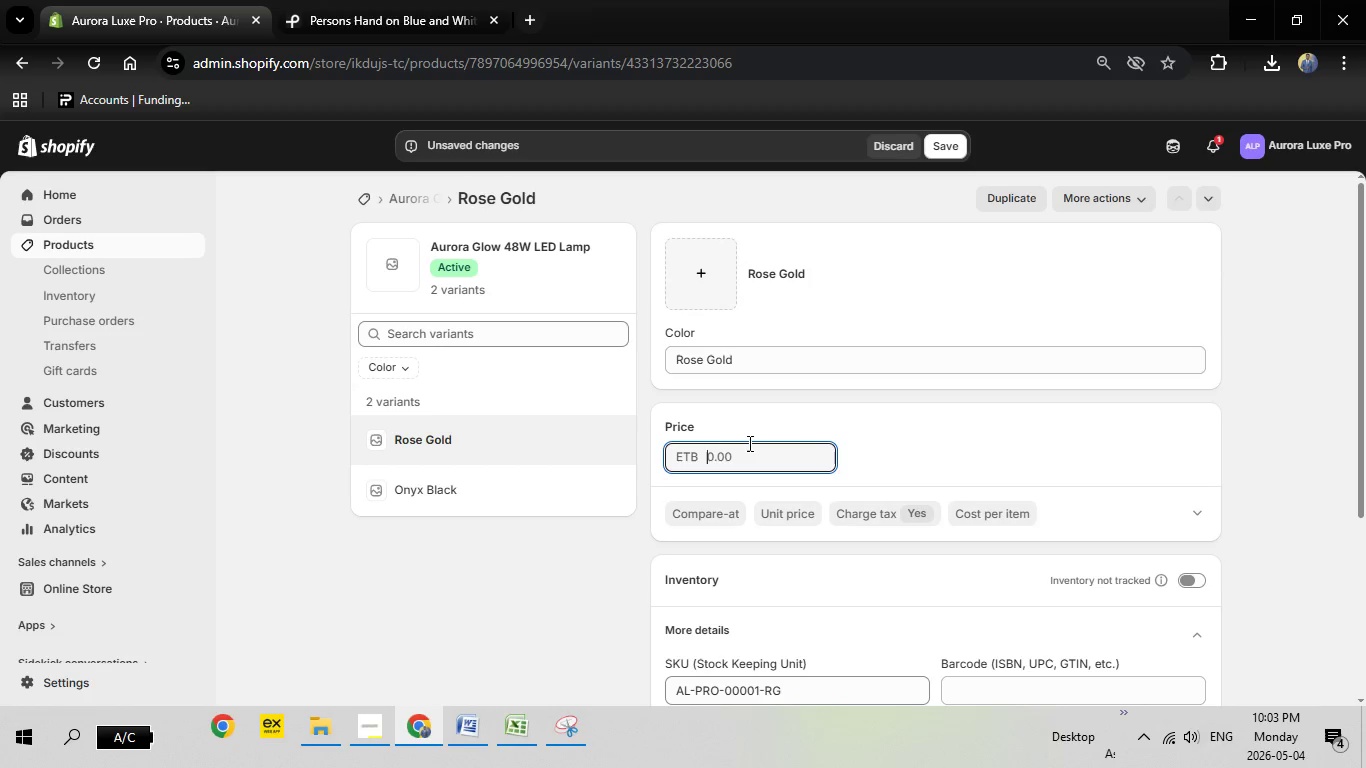 
mouse_move([761, 455])
 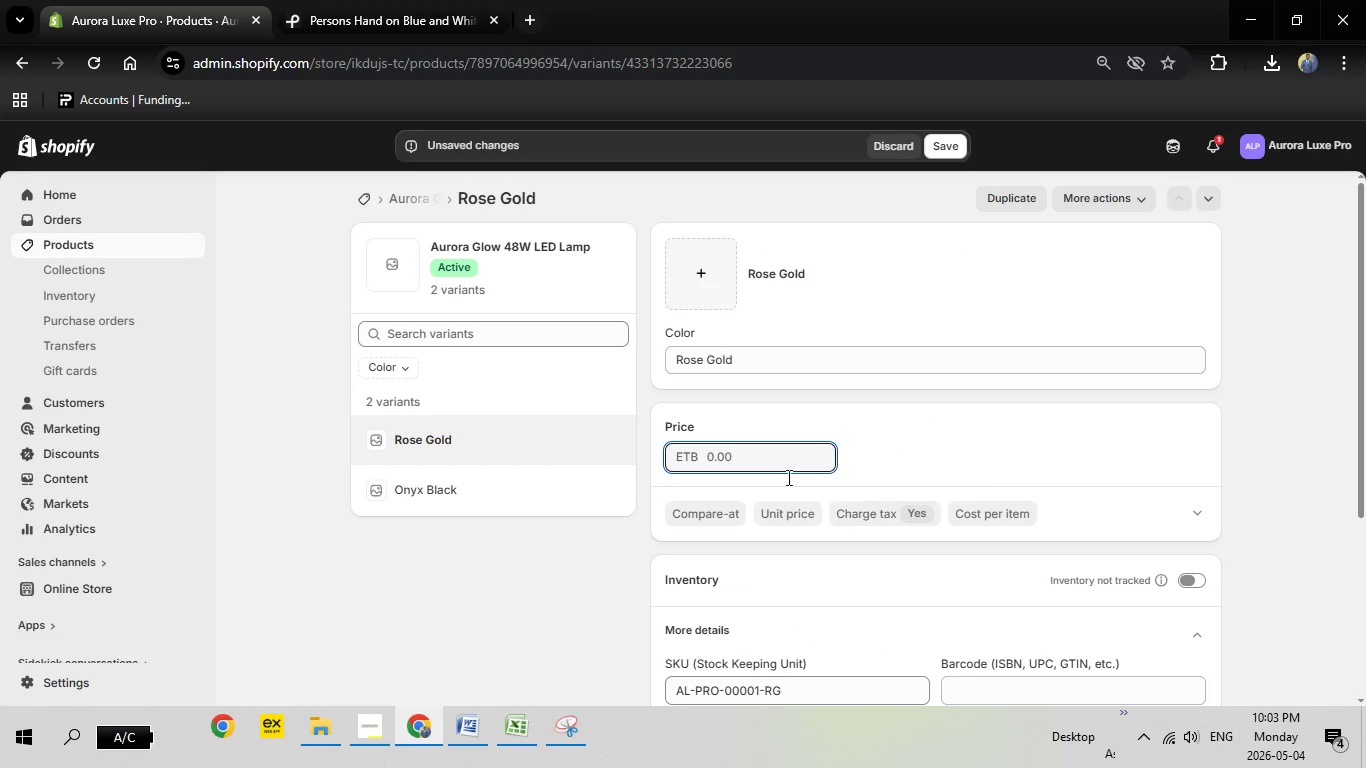 
left_click([781, 477])
 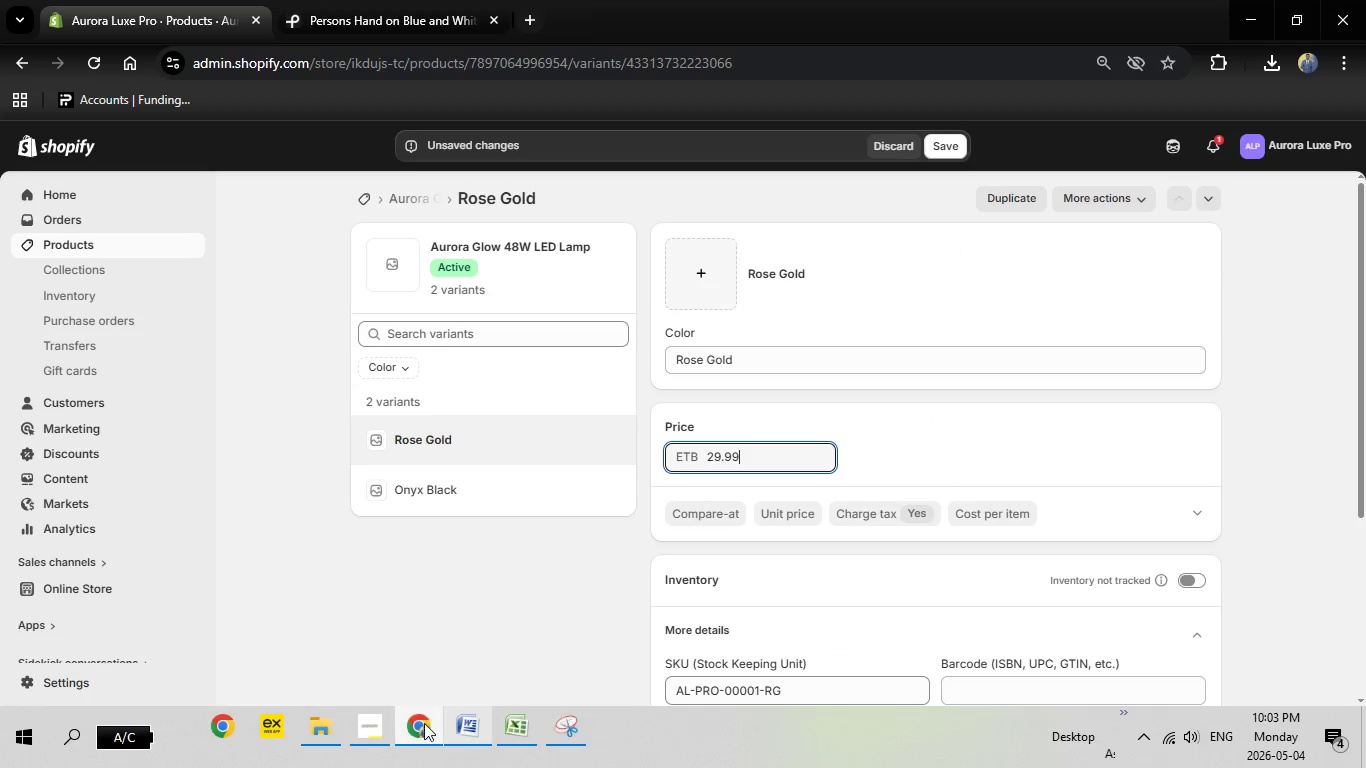 
left_click([446, 725])
 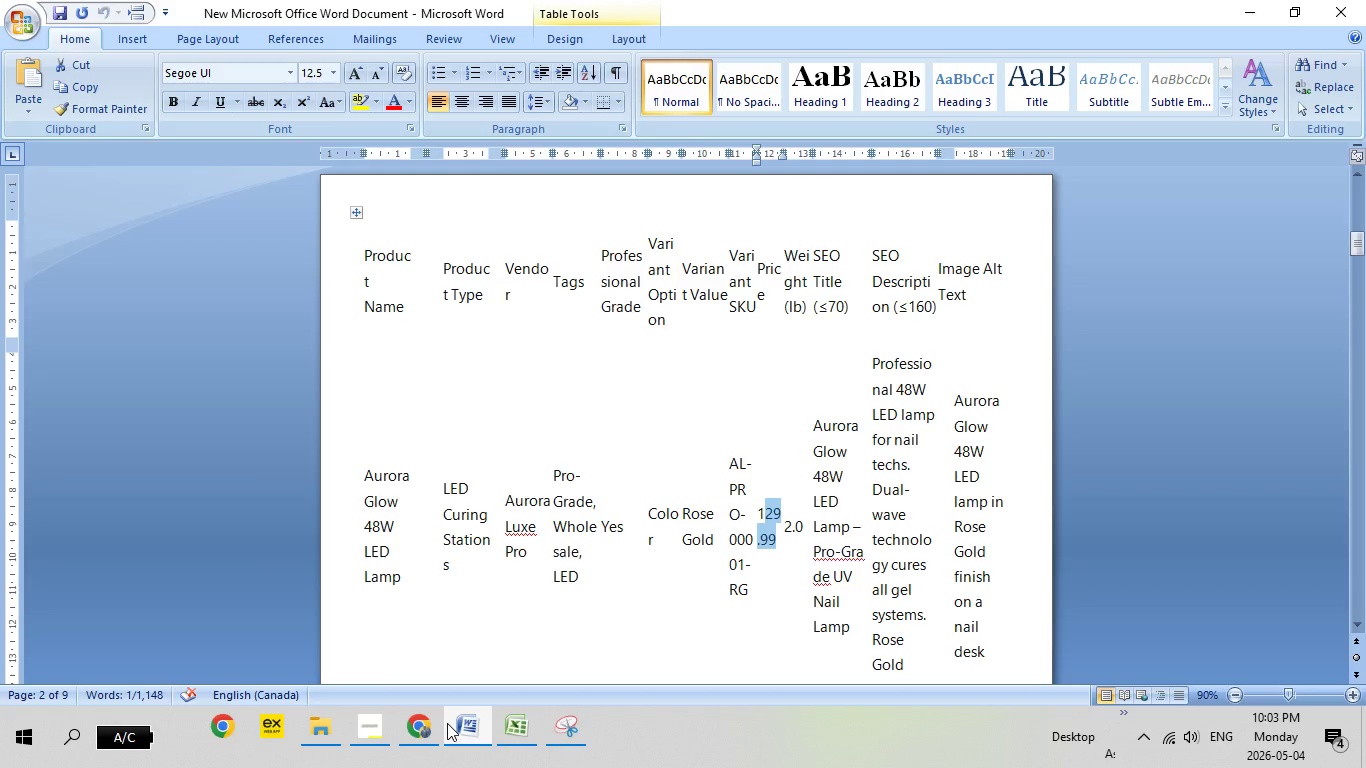 
left_click([447, 723])
 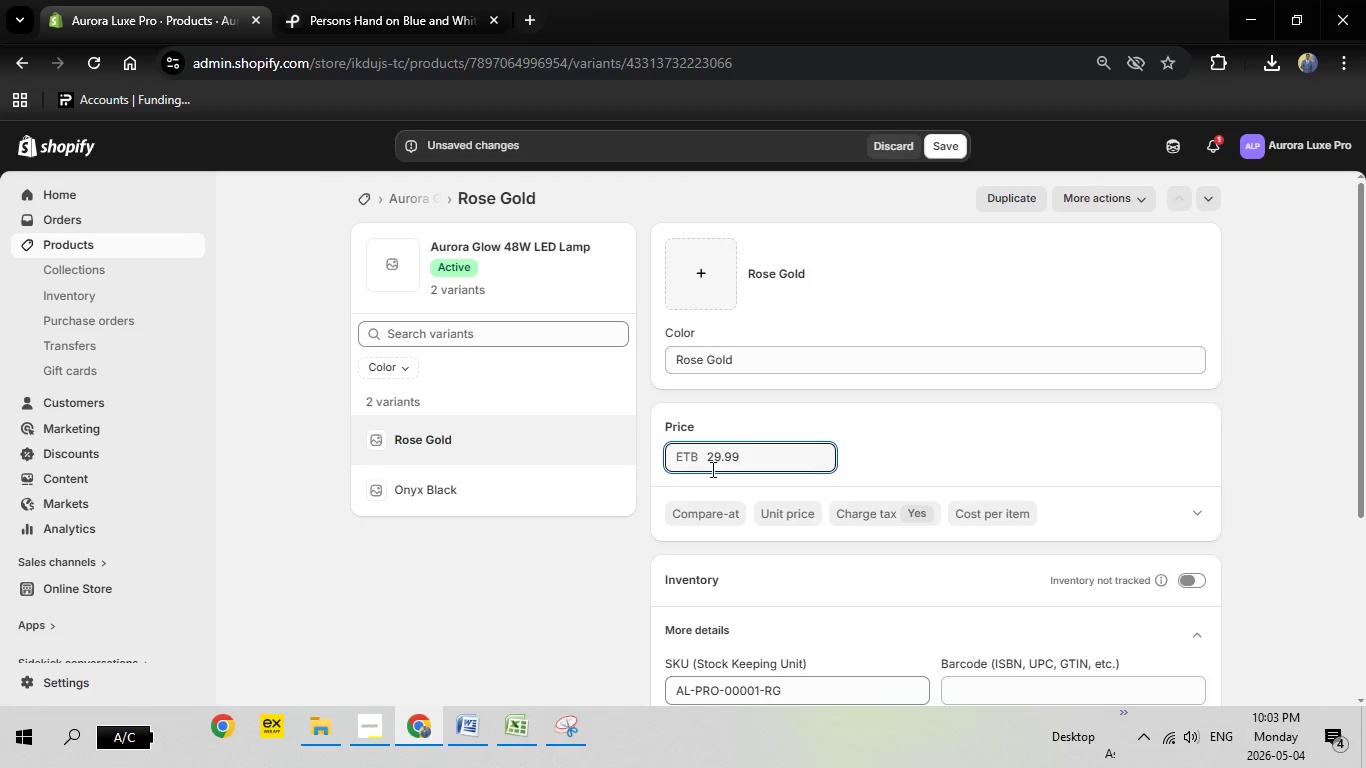 
left_click([711, 464])
 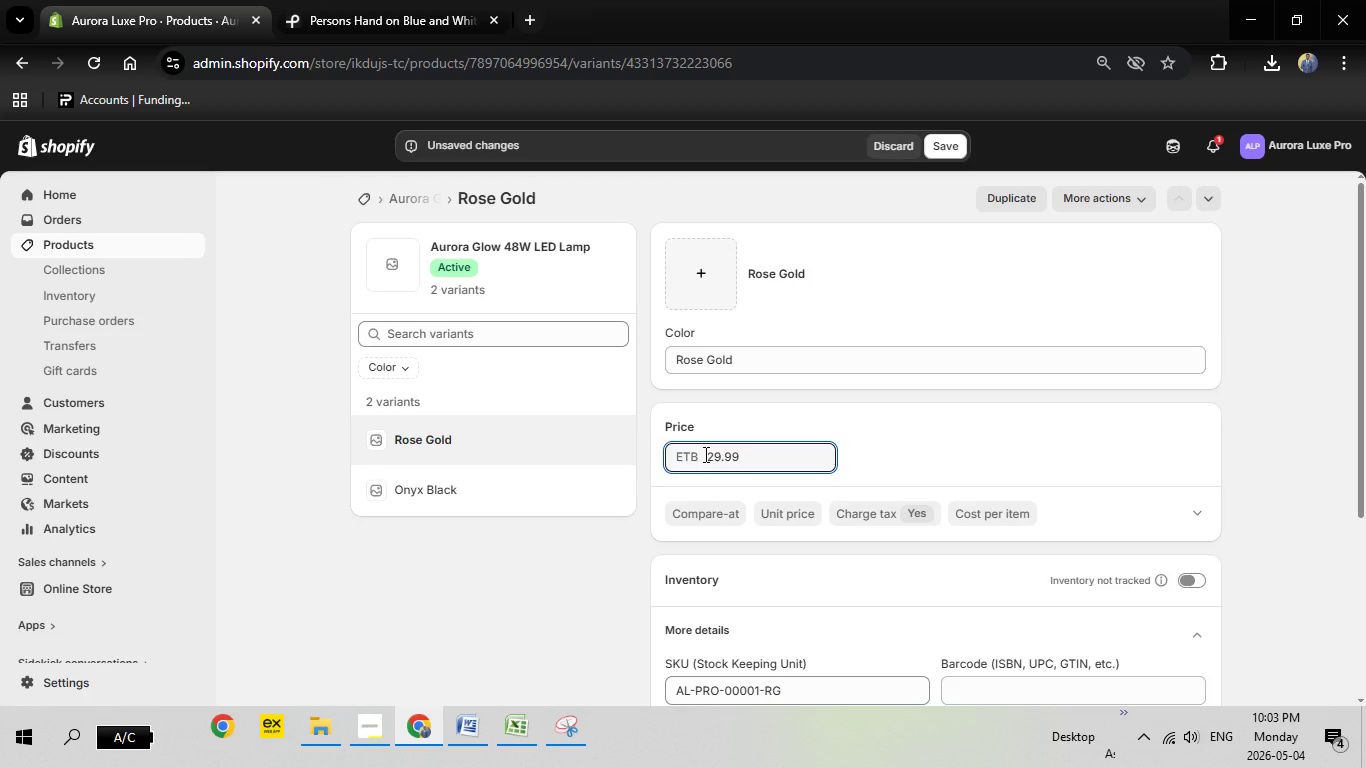 
left_click([704, 454])
 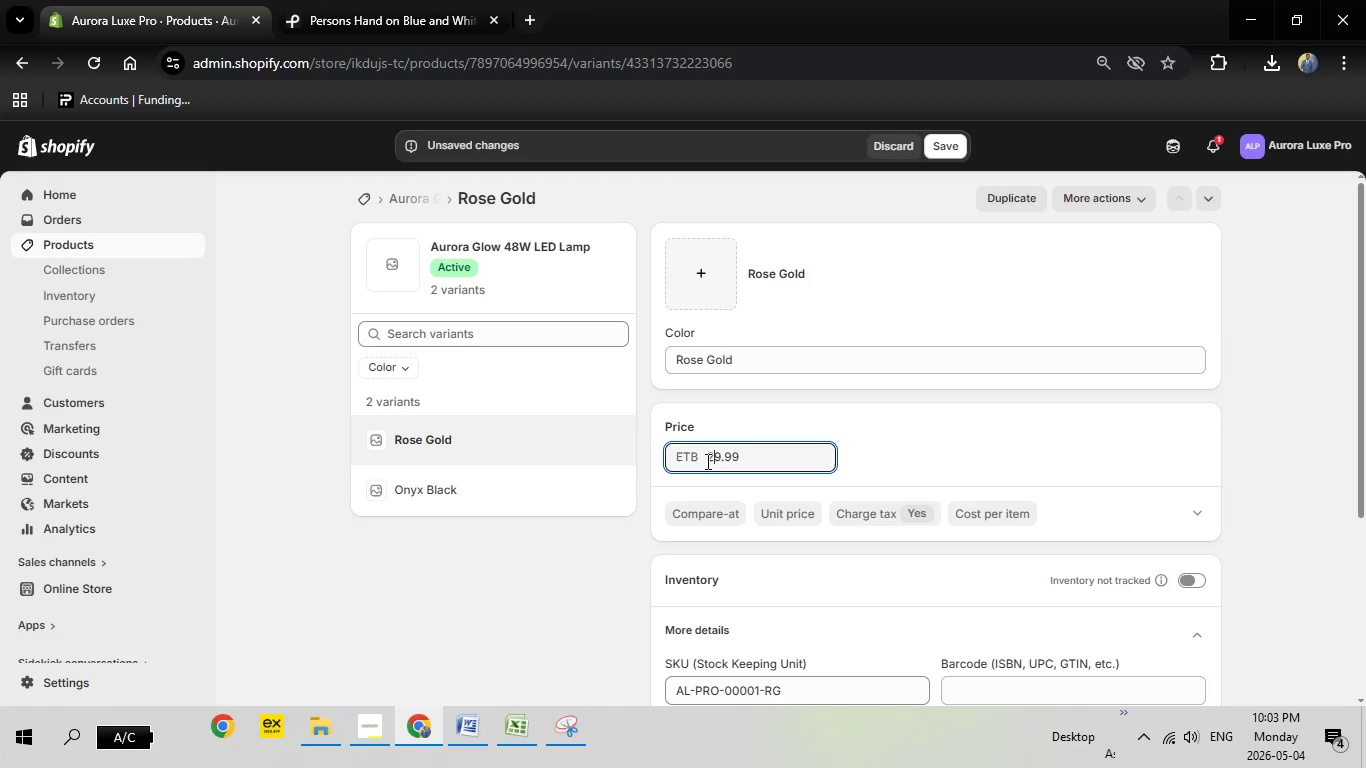 
left_click([706, 461])
 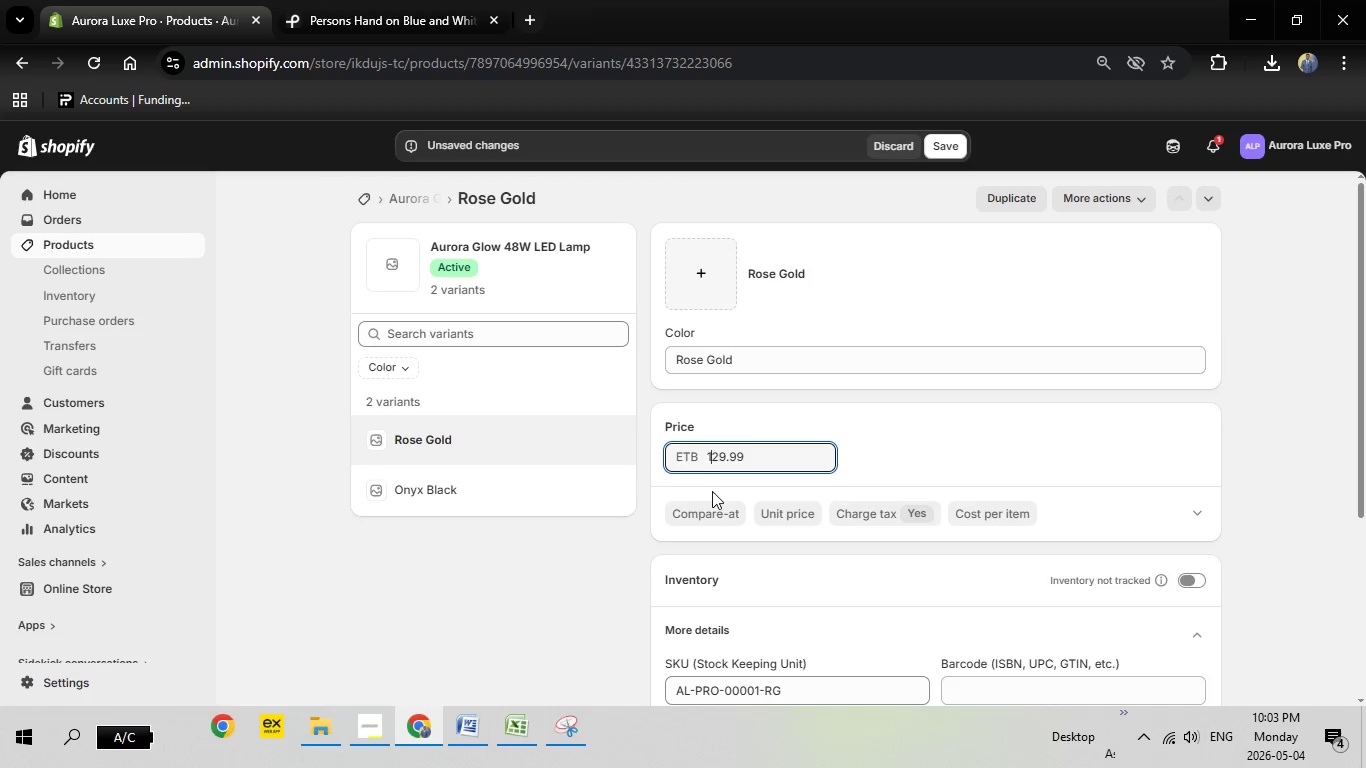 
key(1)